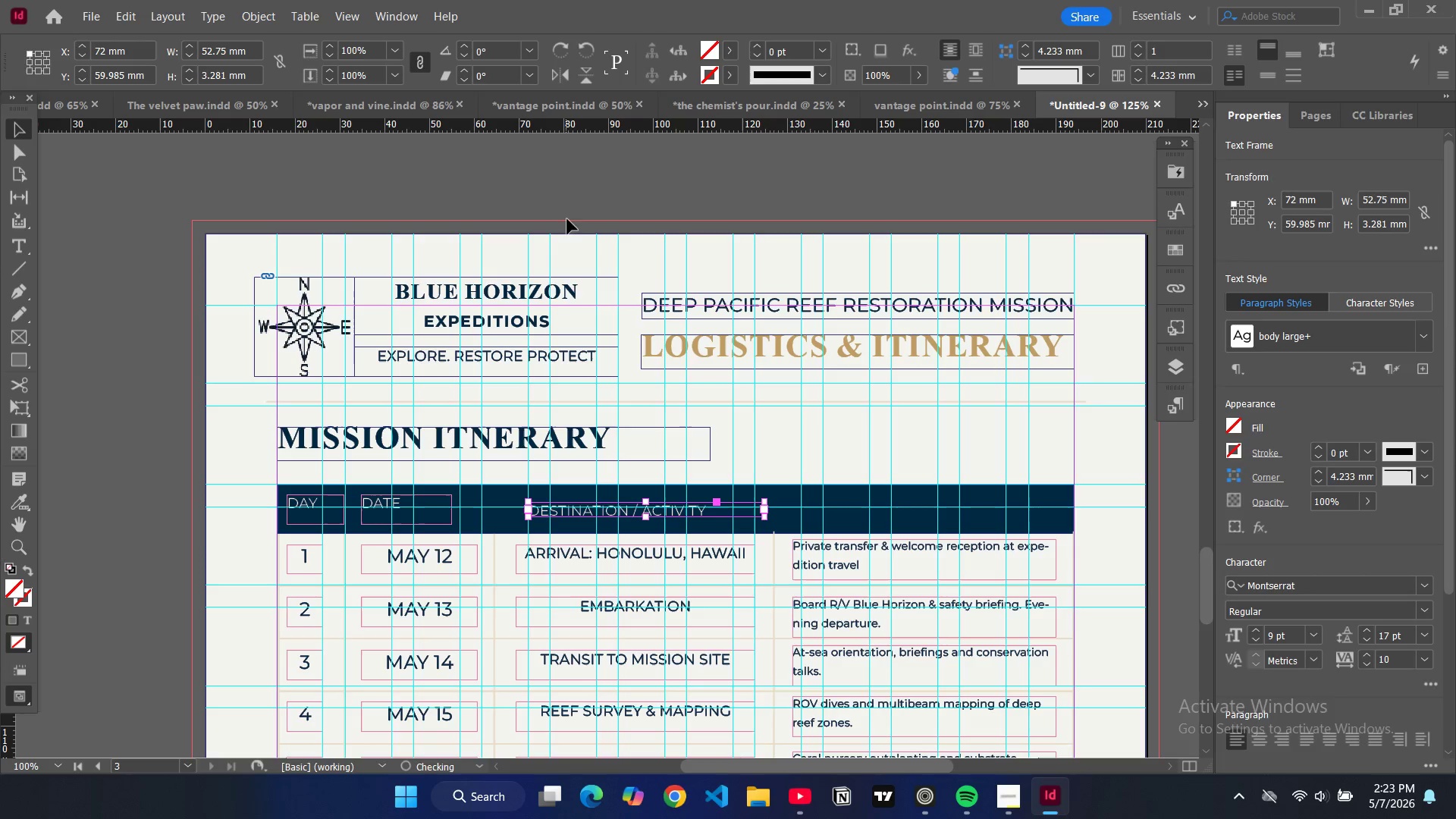 
left_click([567, 217])
 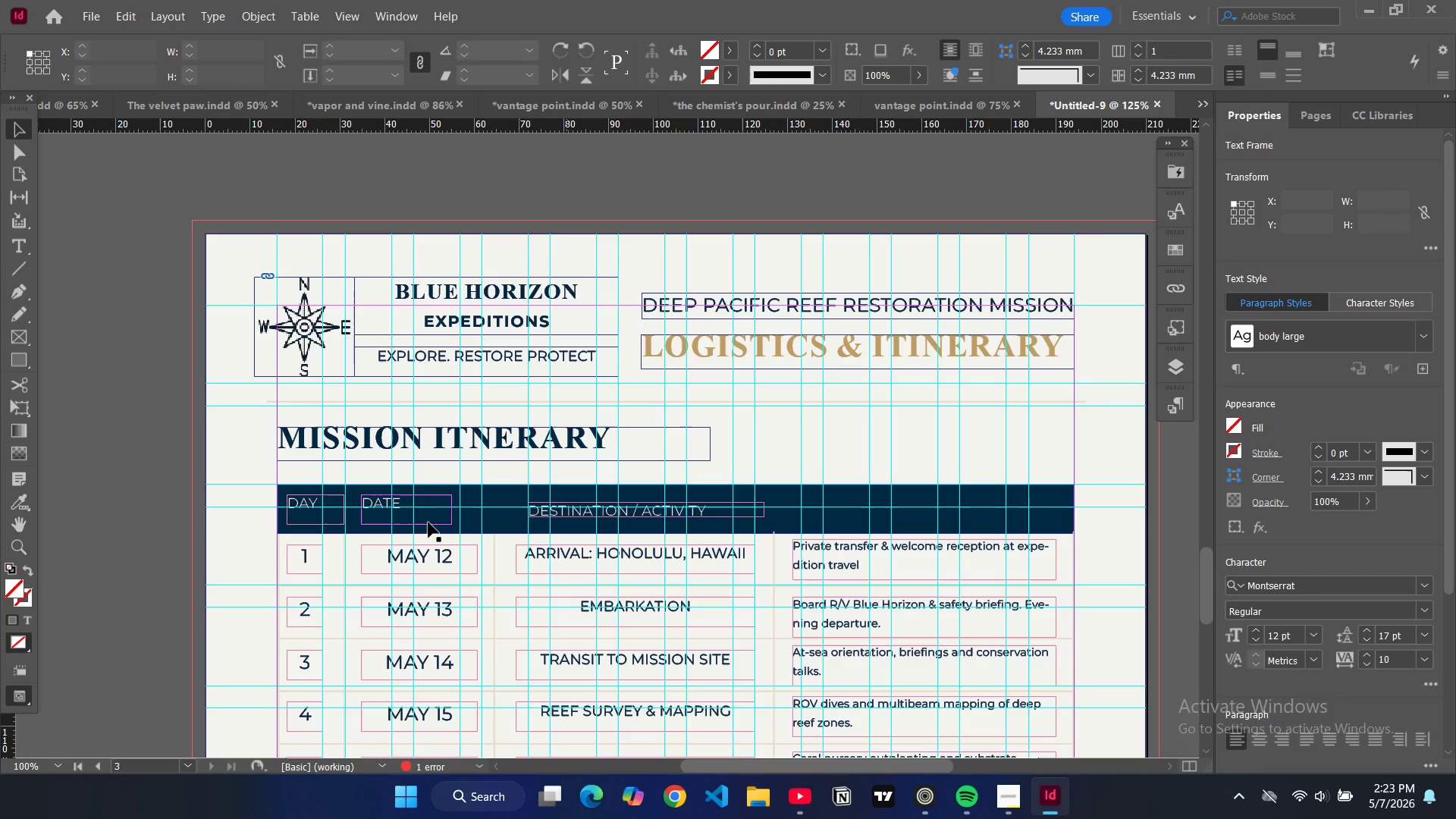 
left_click([431, 524])
 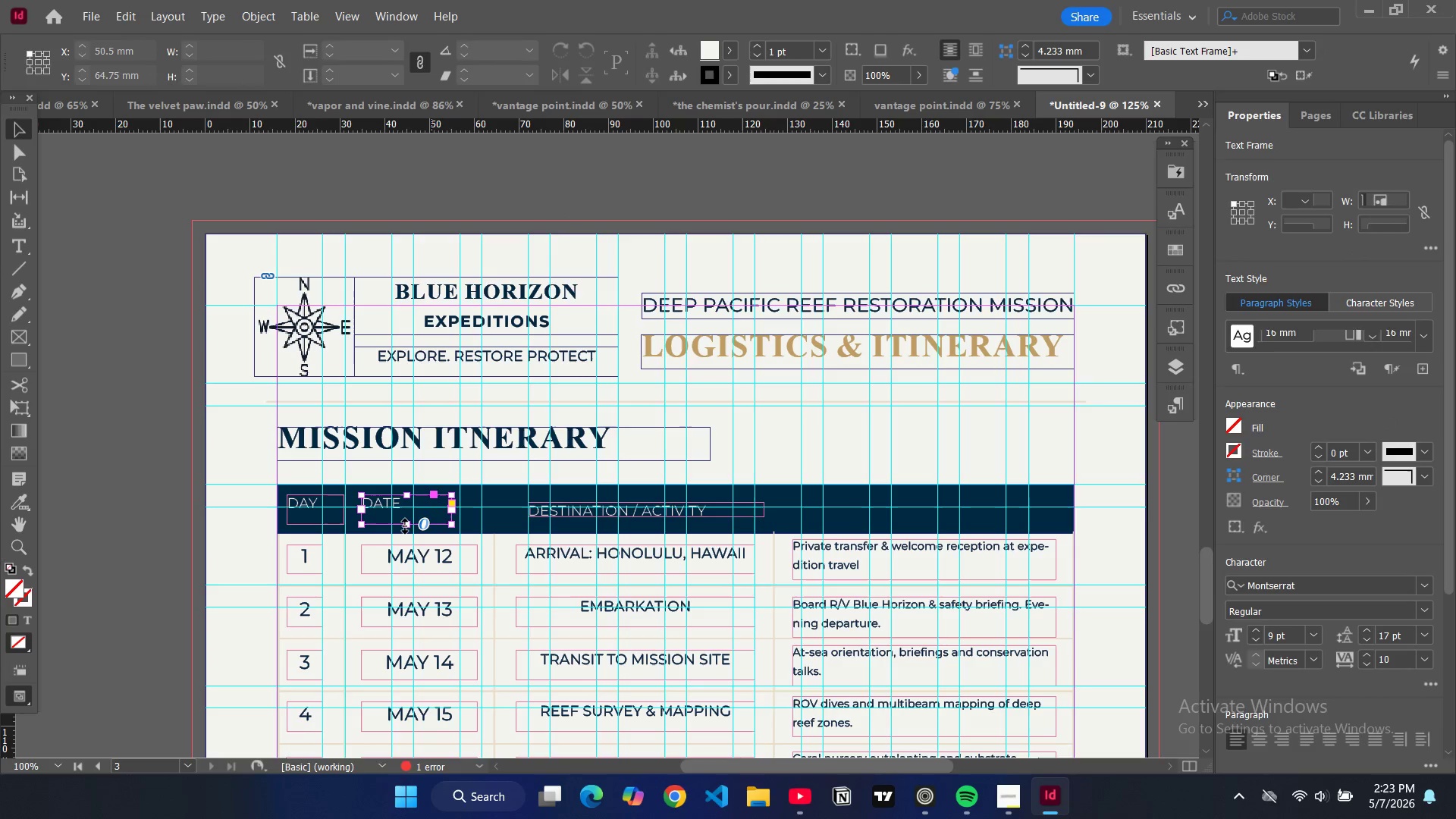 
left_click_drag(start_coordinate=[407, 526], to_coordinate=[406, 513])
 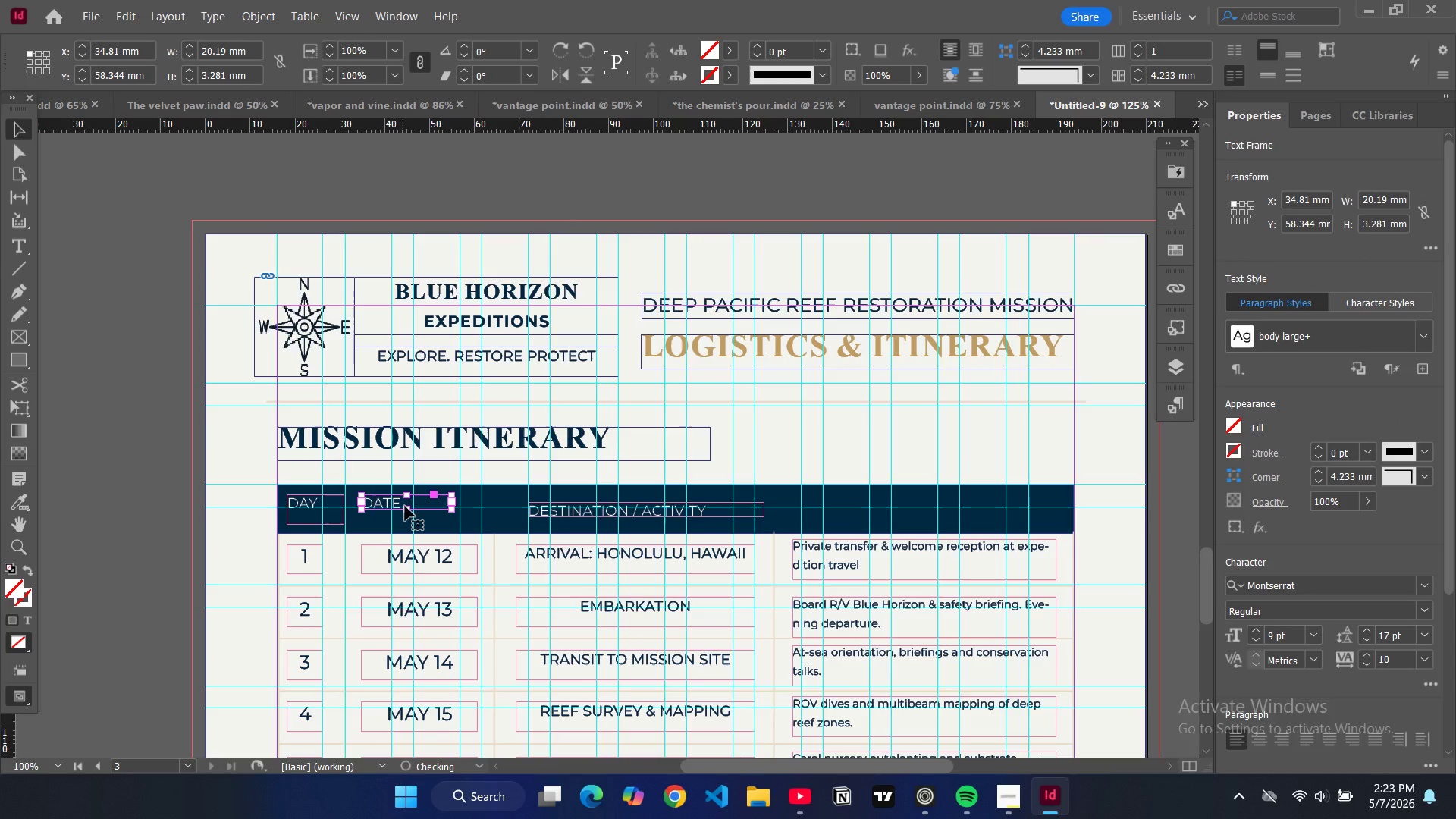 
left_click_drag(start_coordinate=[405, 503], to_coordinate=[406, 510])
 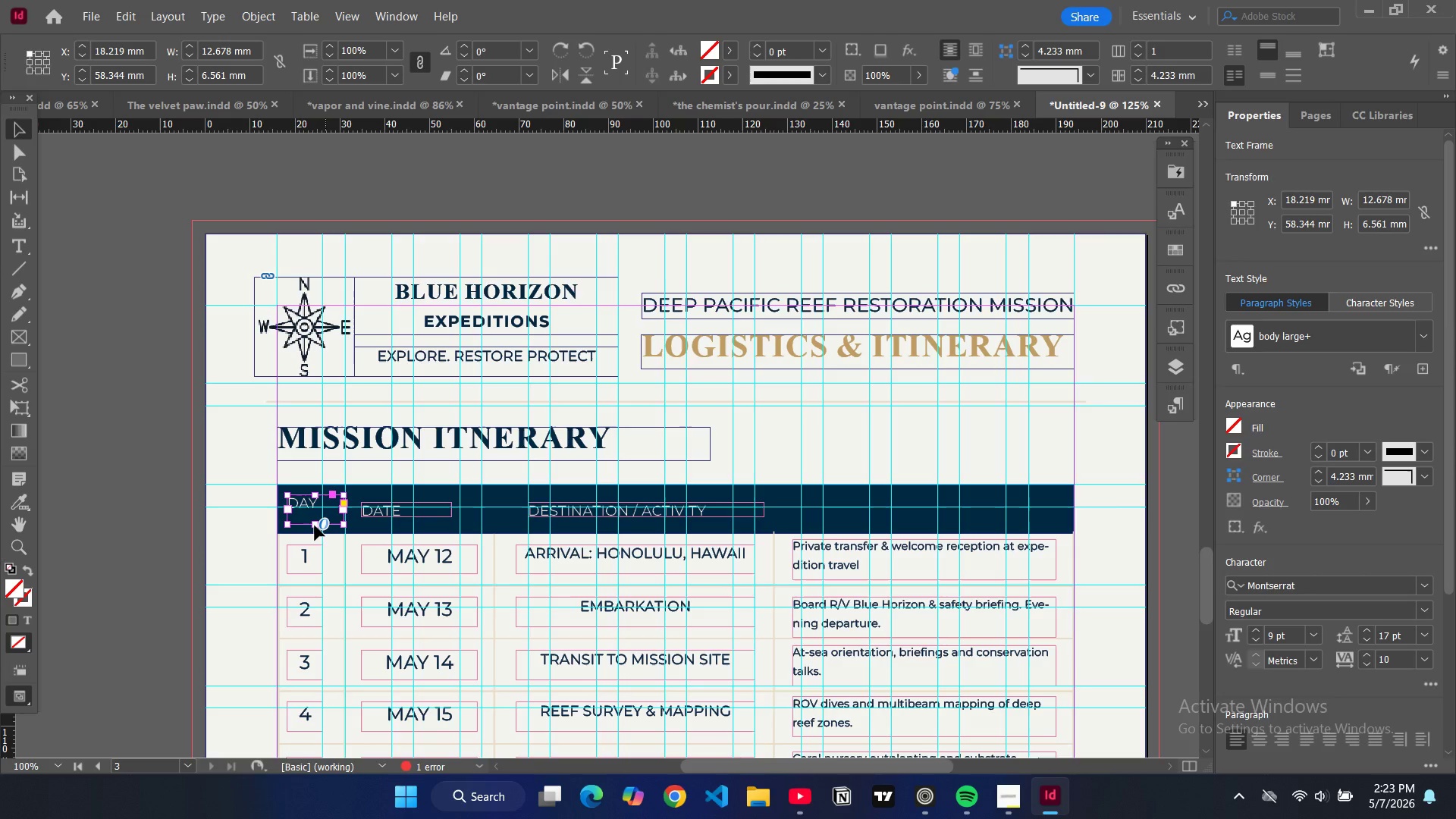 
left_click_drag(start_coordinate=[314, 524], to_coordinate=[319, 513])
 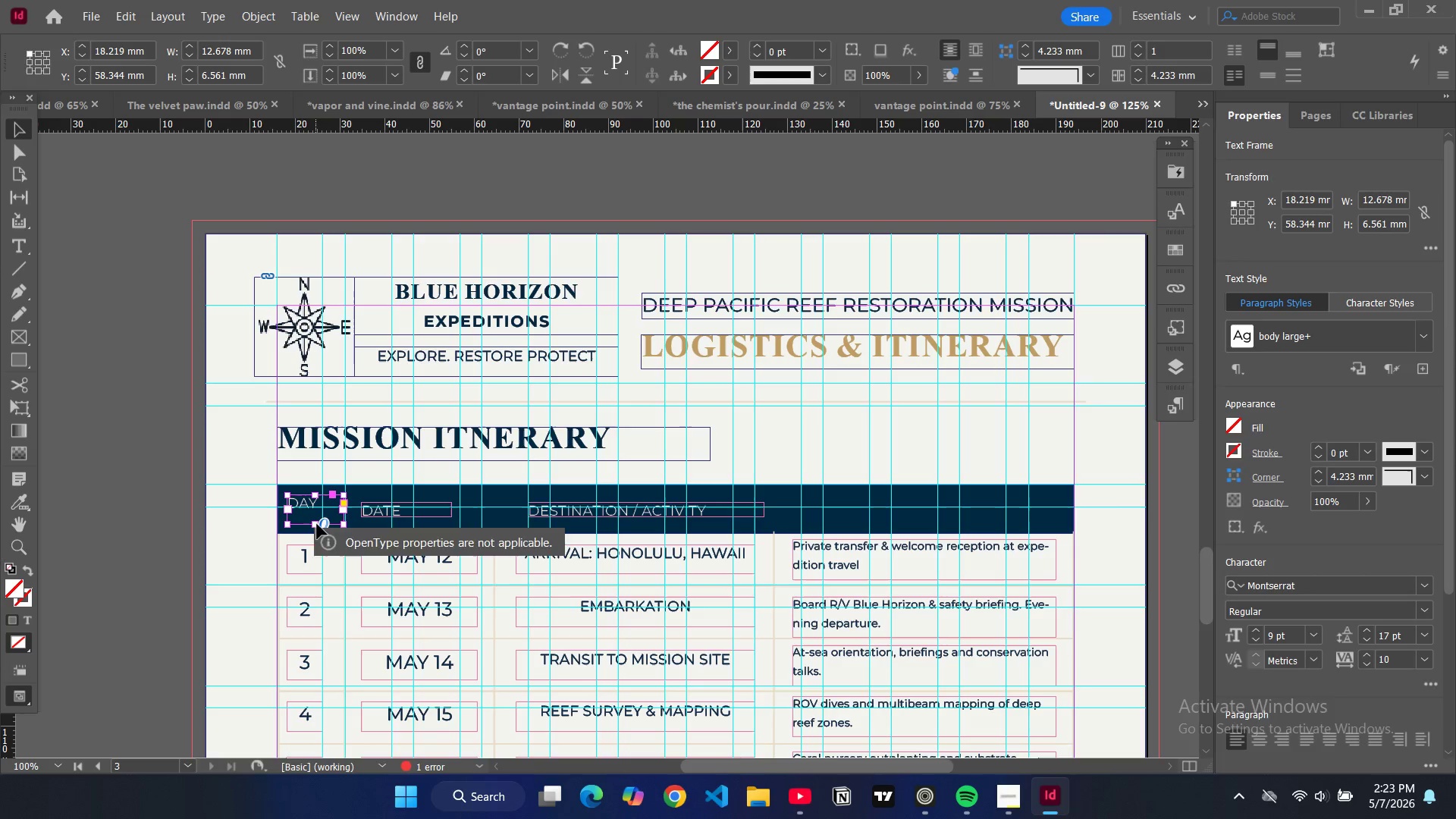 
left_click_drag(start_coordinate=[316, 524], to_coordinate=[318, 514])
 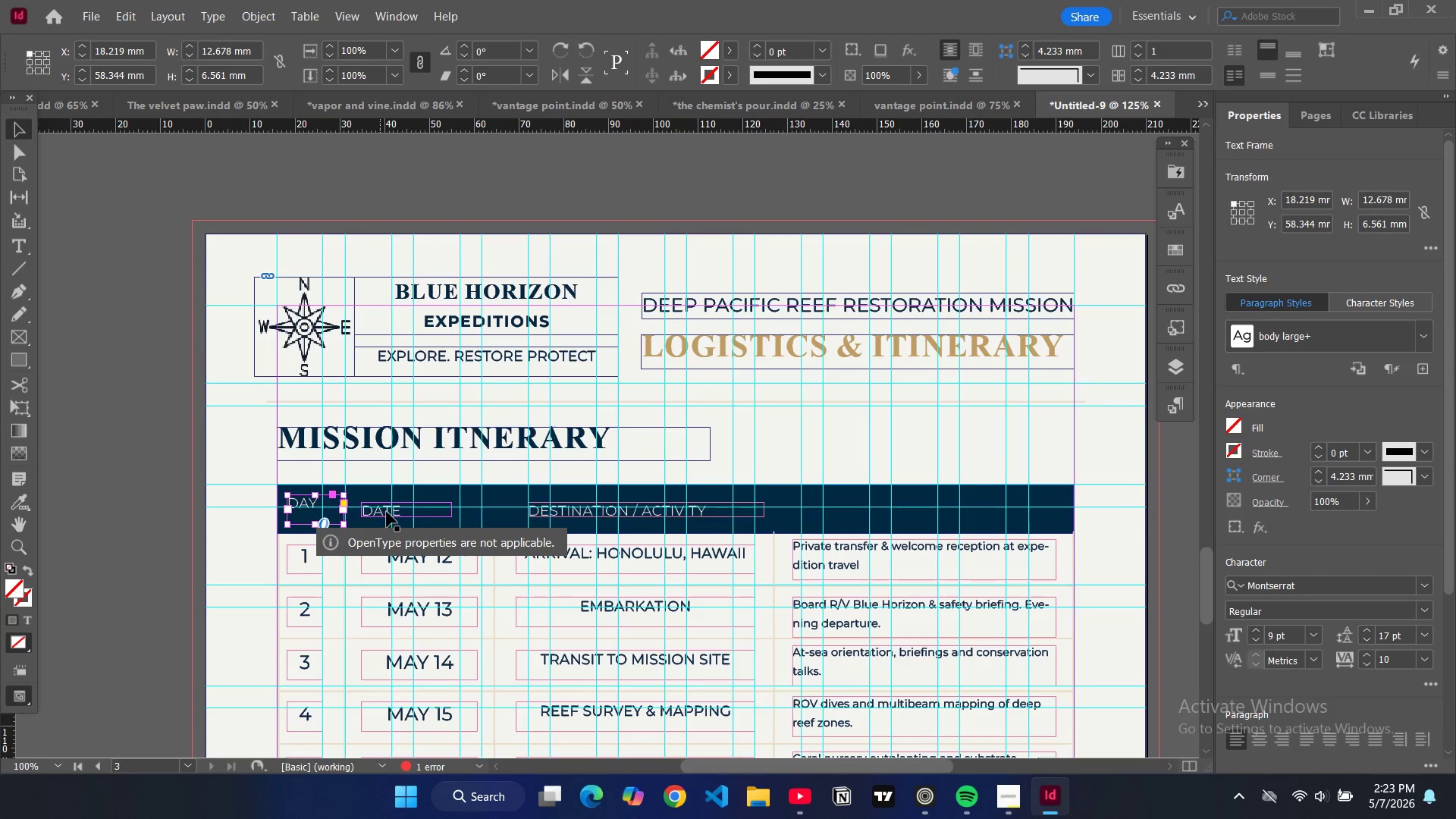 
key(Backspace)
 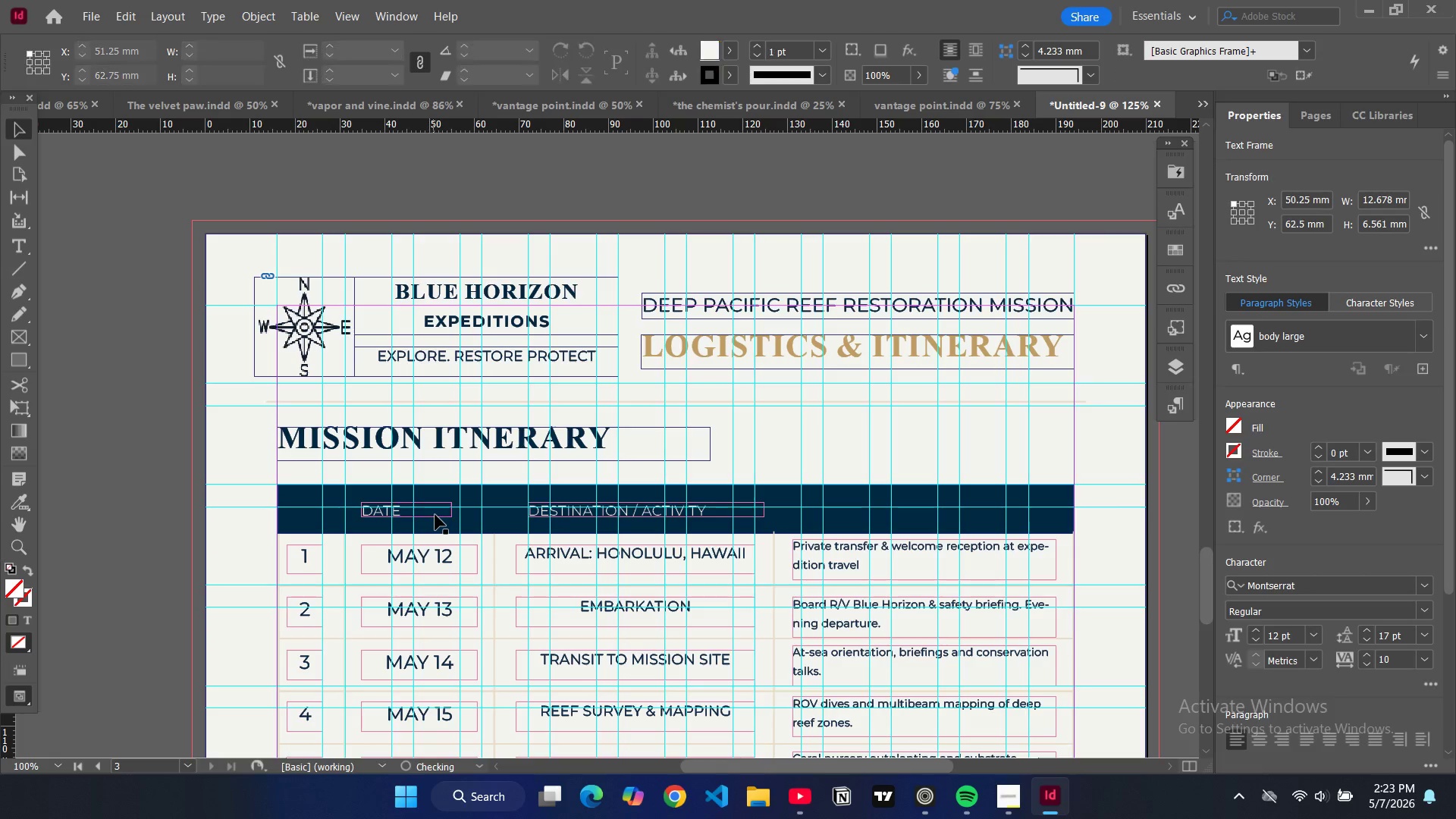 
left_click([435, 515])
 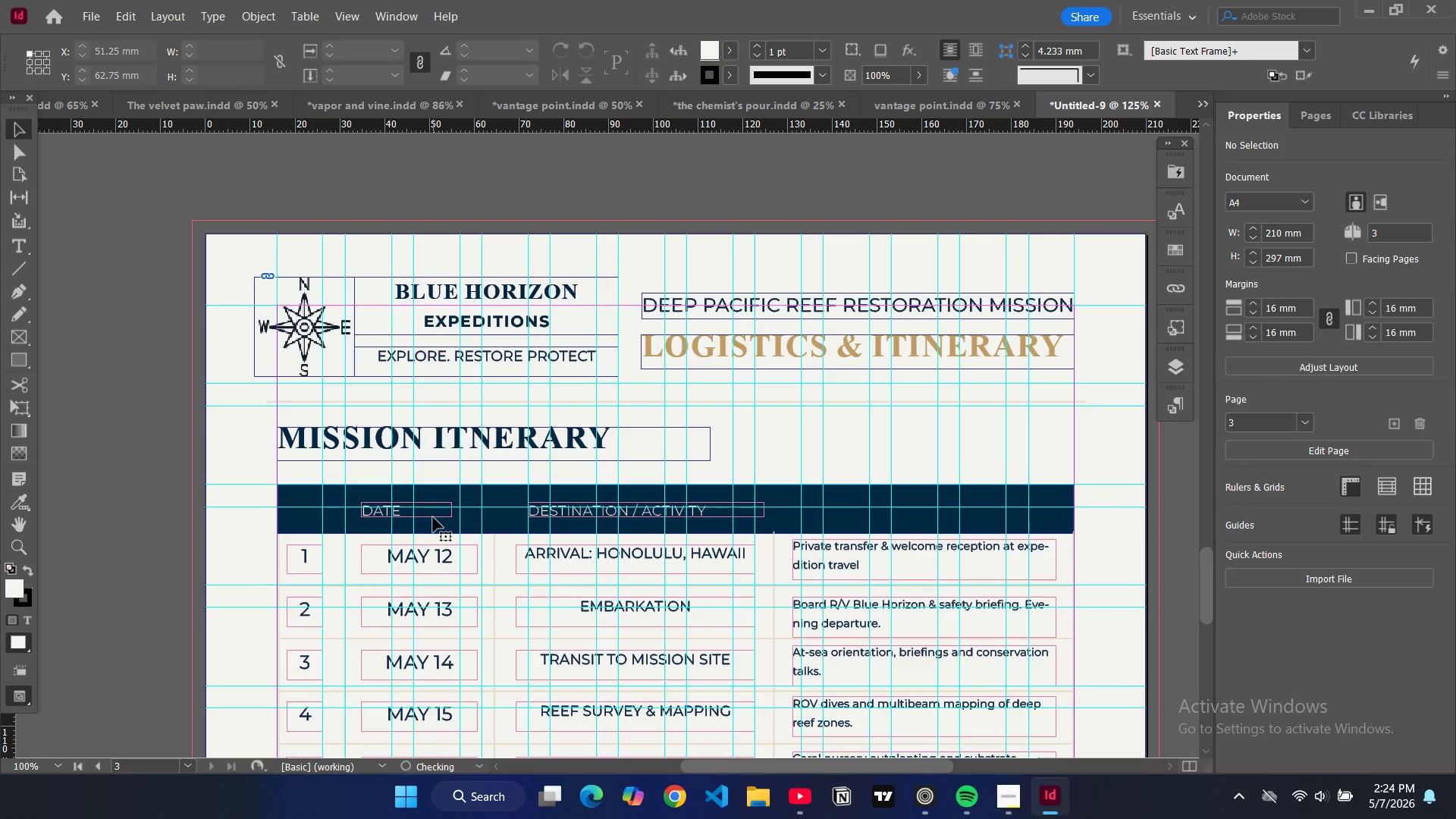 
left_click([432, 516])
 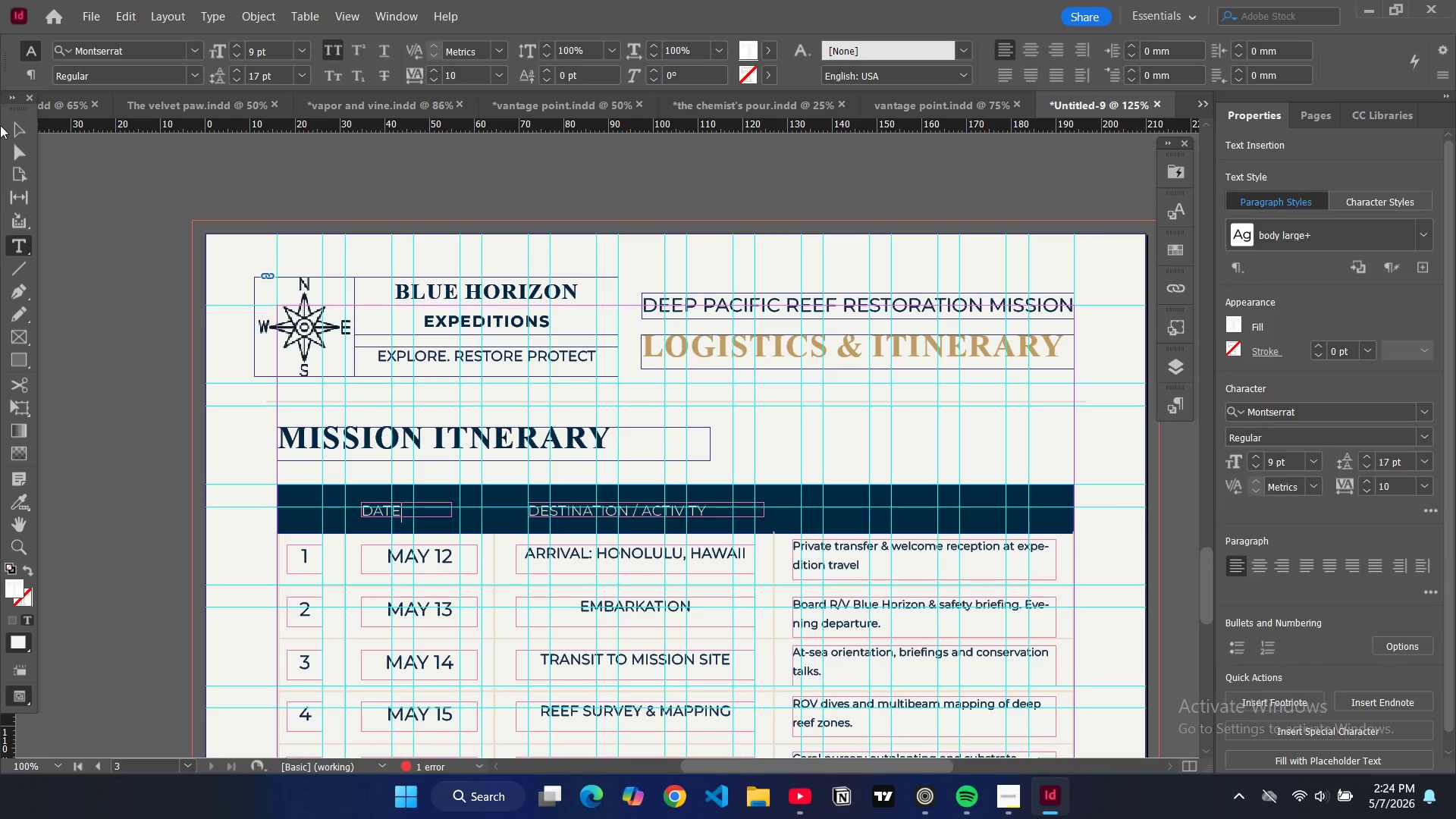 
left_click([16, 129])
 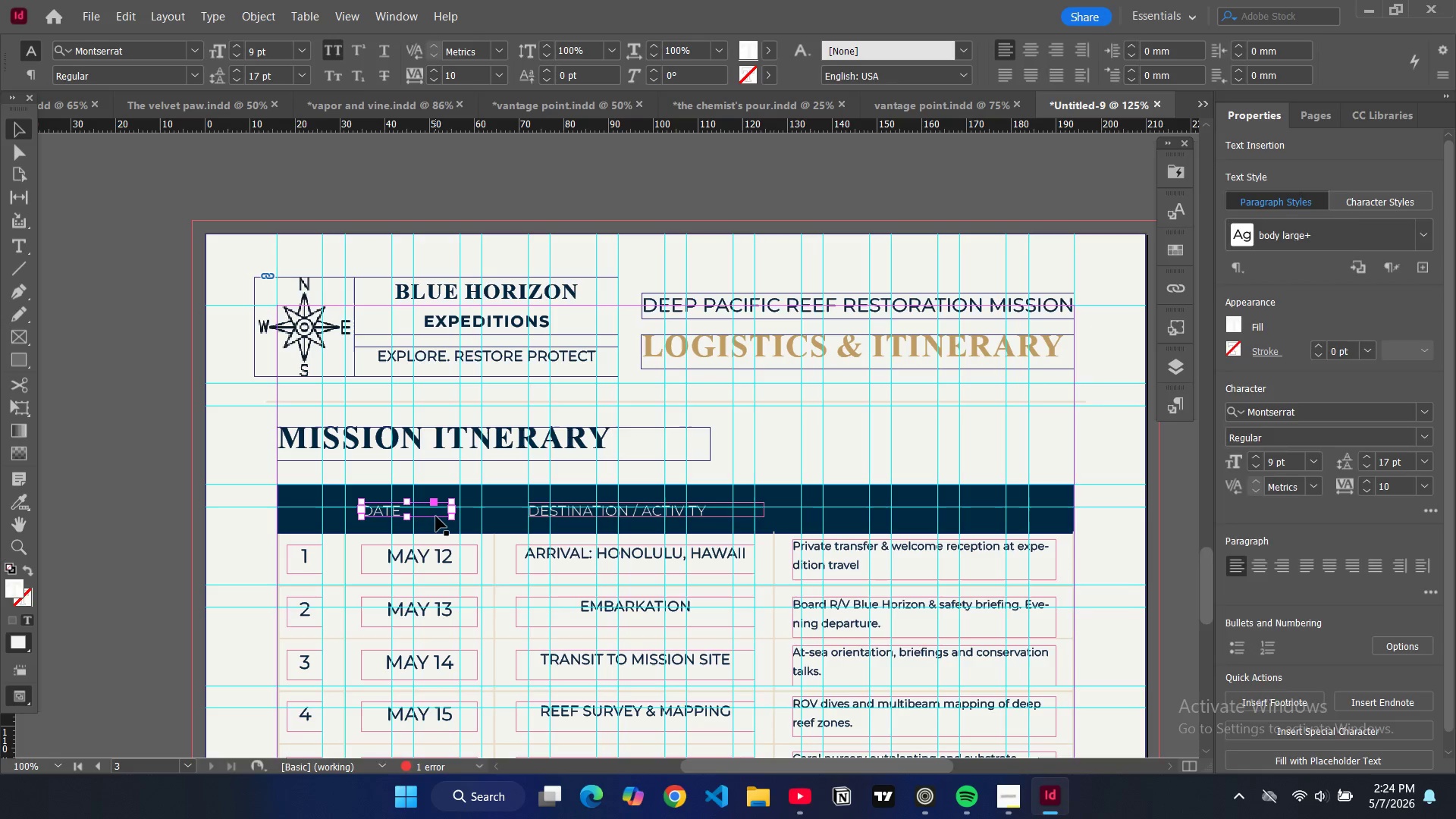 
left_click([437, 517])
 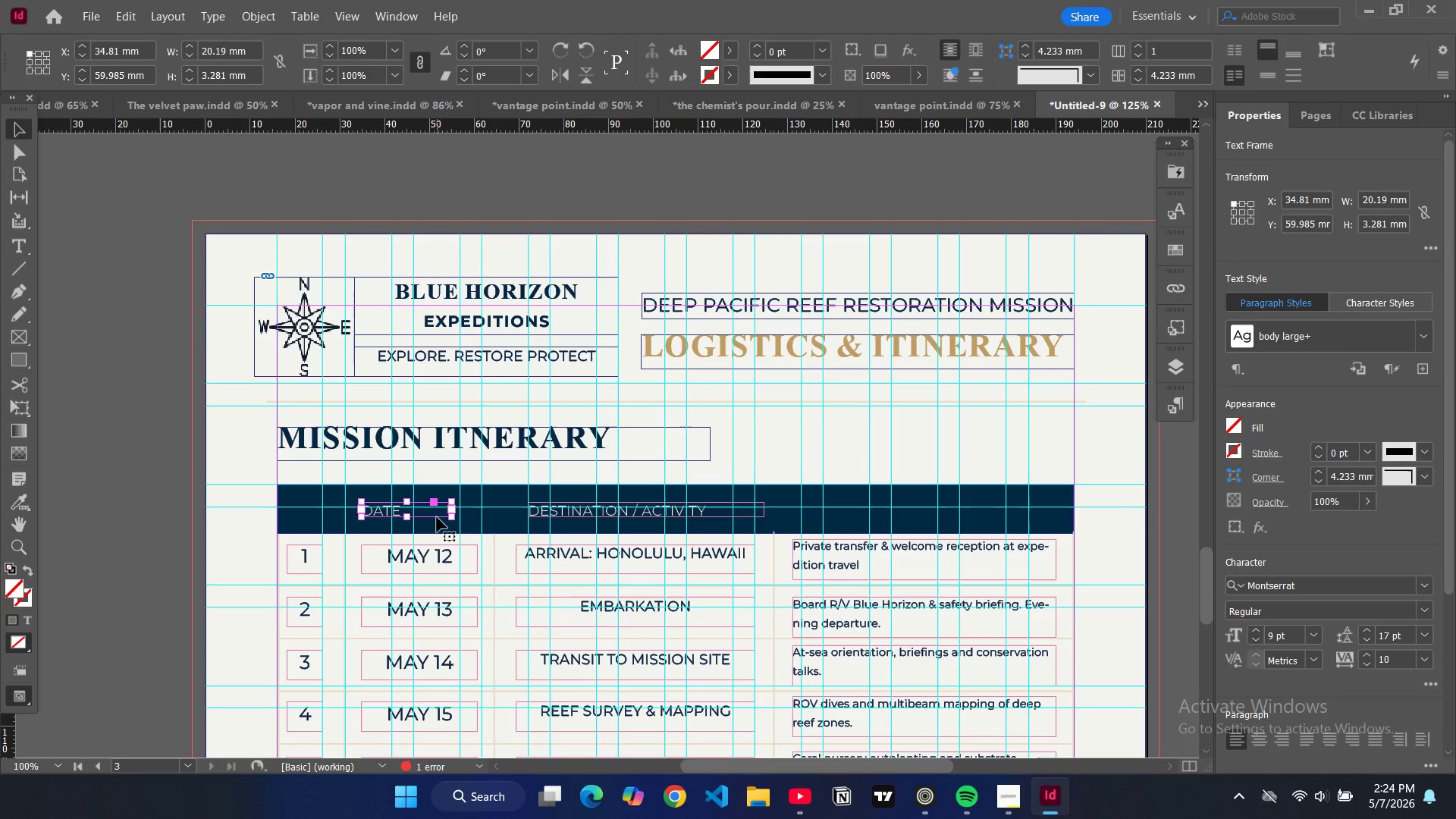 
key(Control+C)
 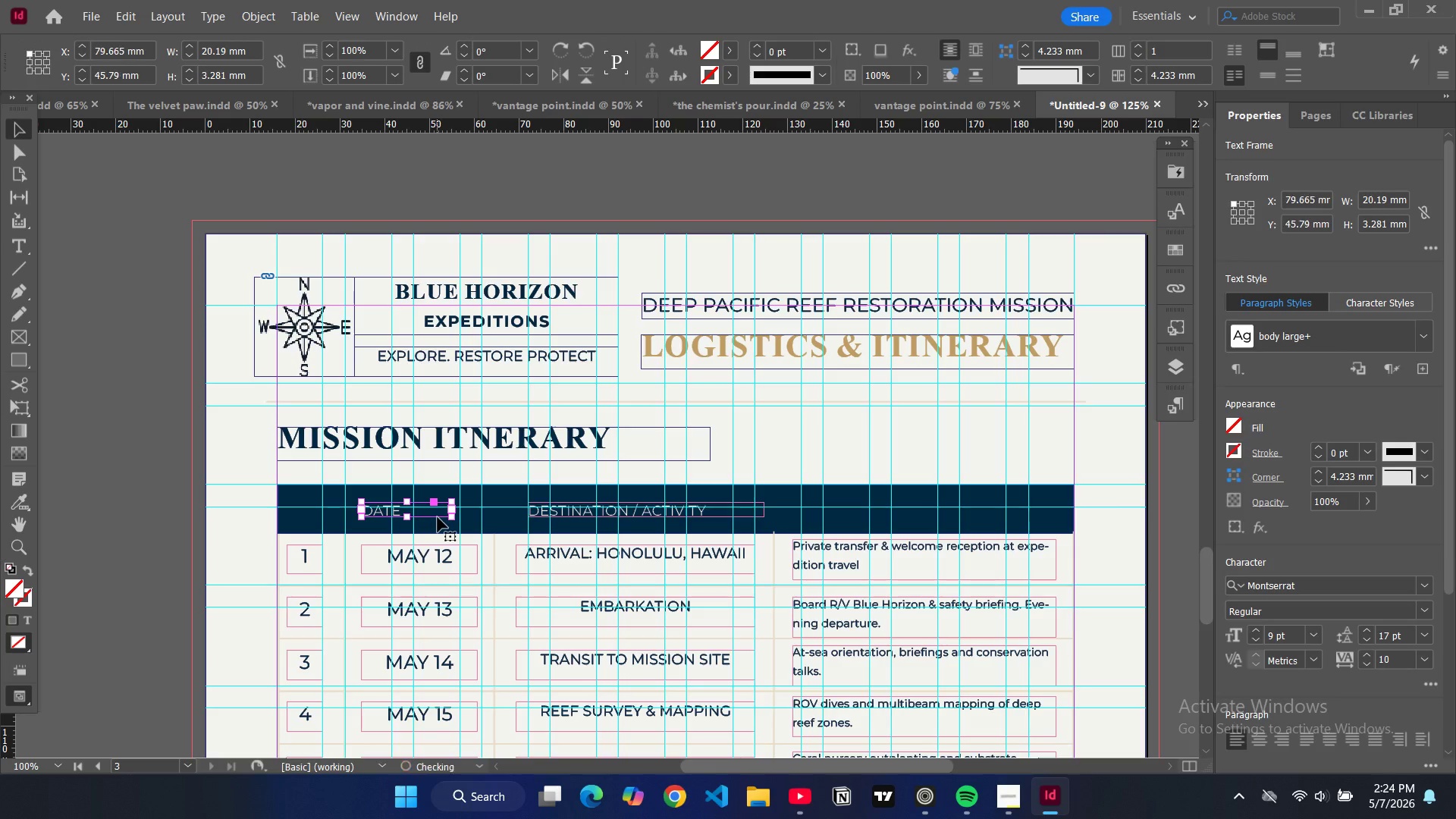 
key(Control+V)
 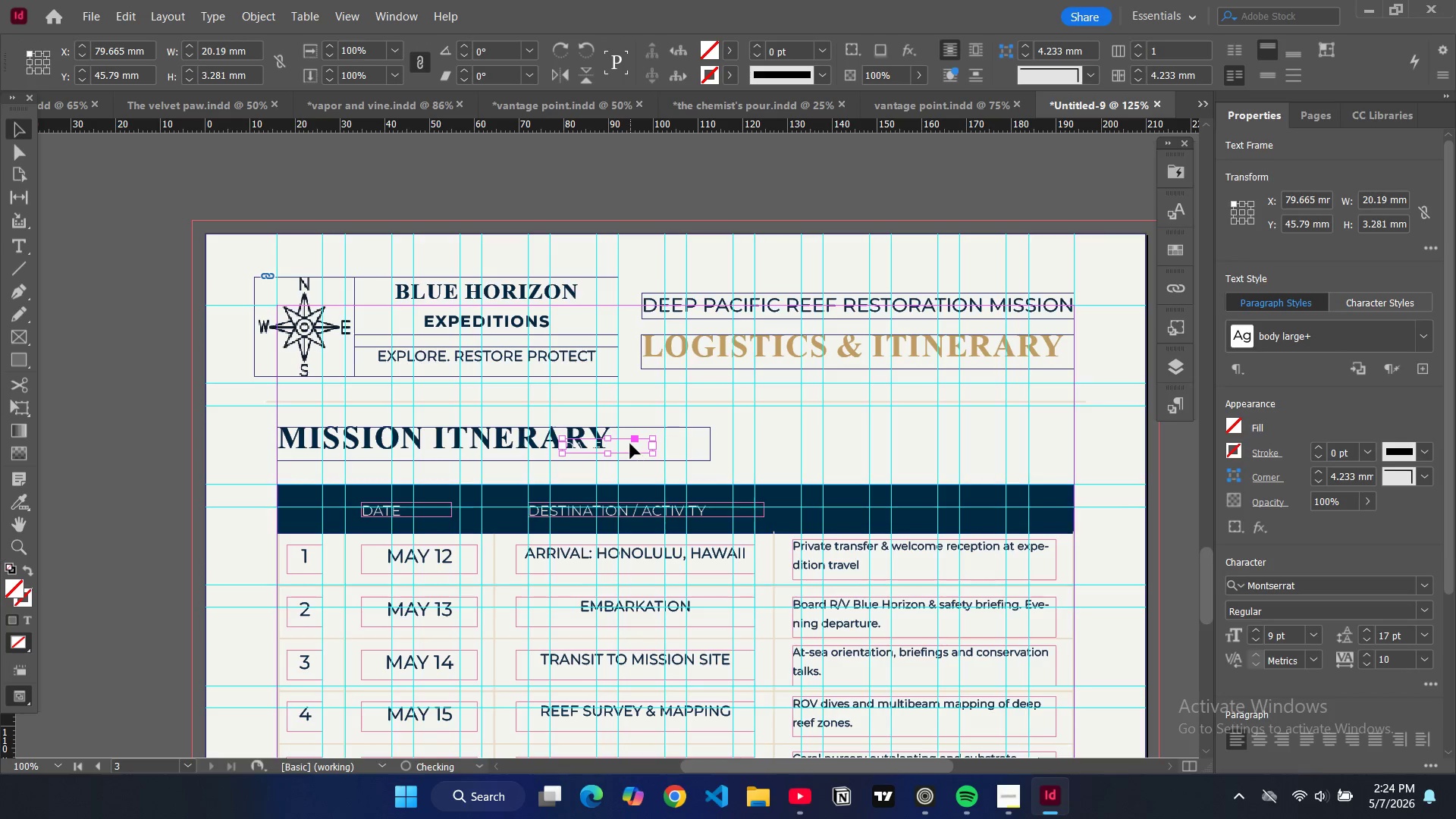 
left_click_drag(start_coordinate=[630, 444], to_coordinate=[635, 447])
 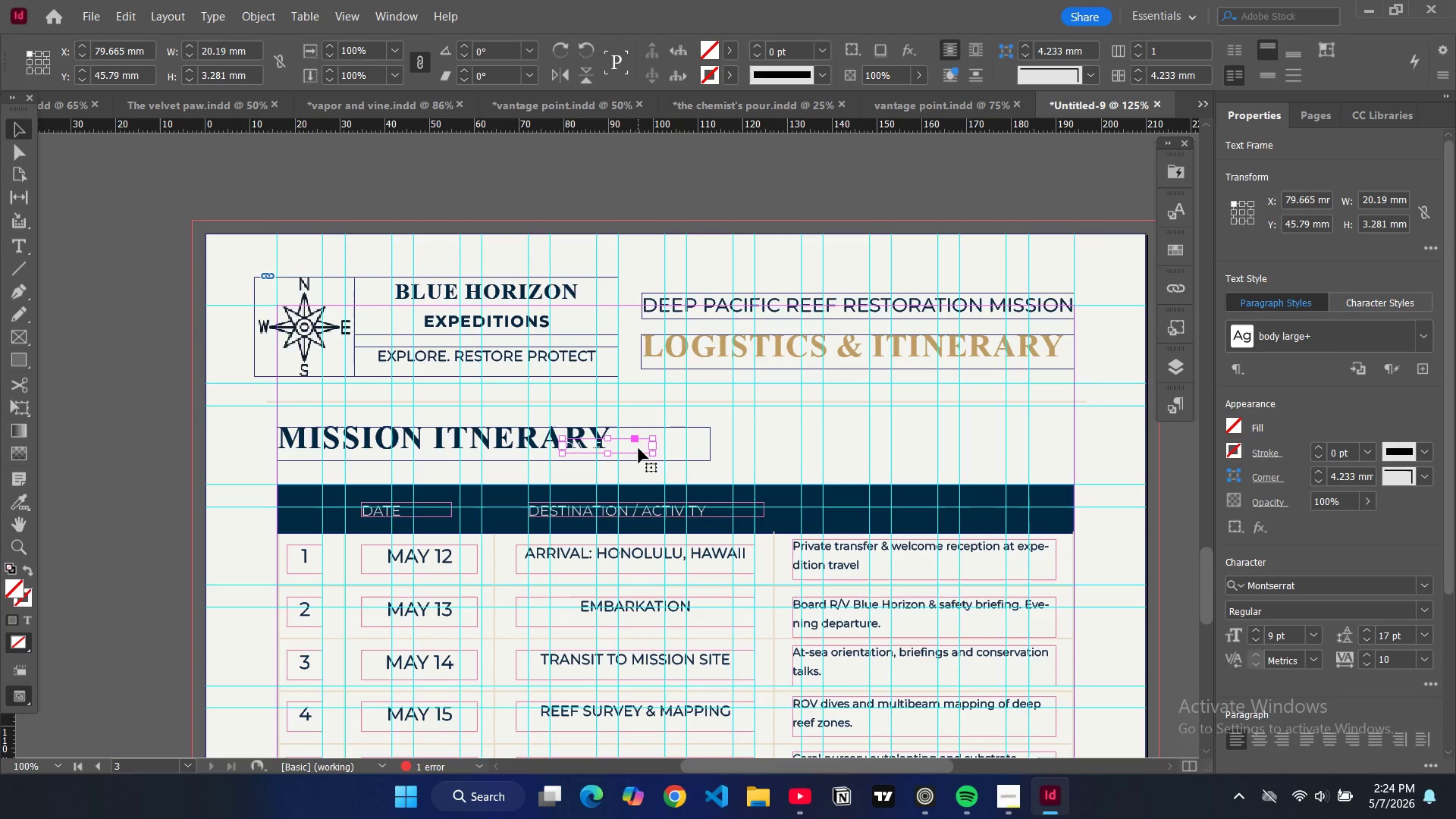 
left_click_drag(start_coordinate=[639, 448], to_coordinate=[366, 513])
 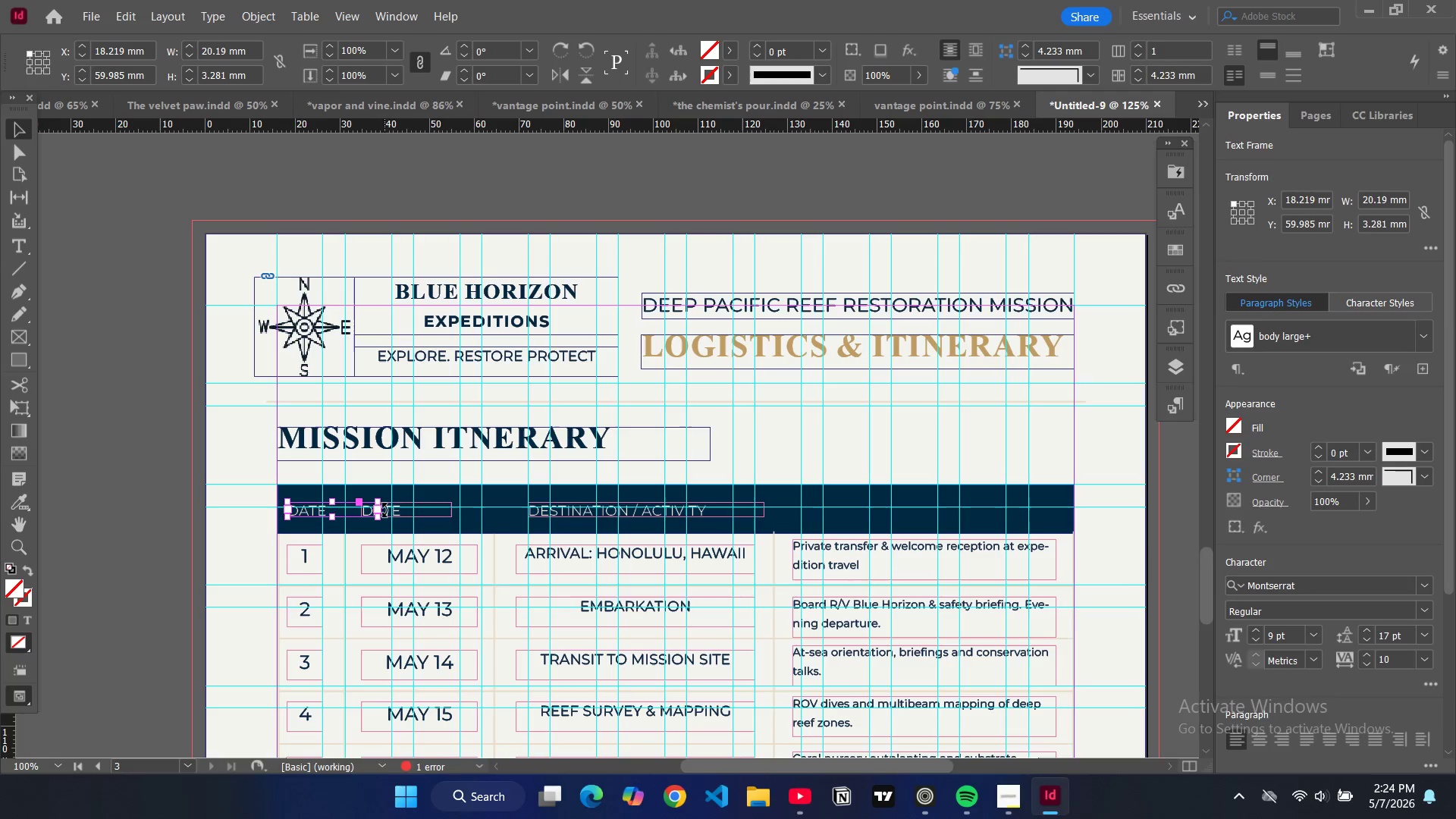 
left_click_drag(start_coordinate=[380, 509], to_coordinate=[325, 513])
 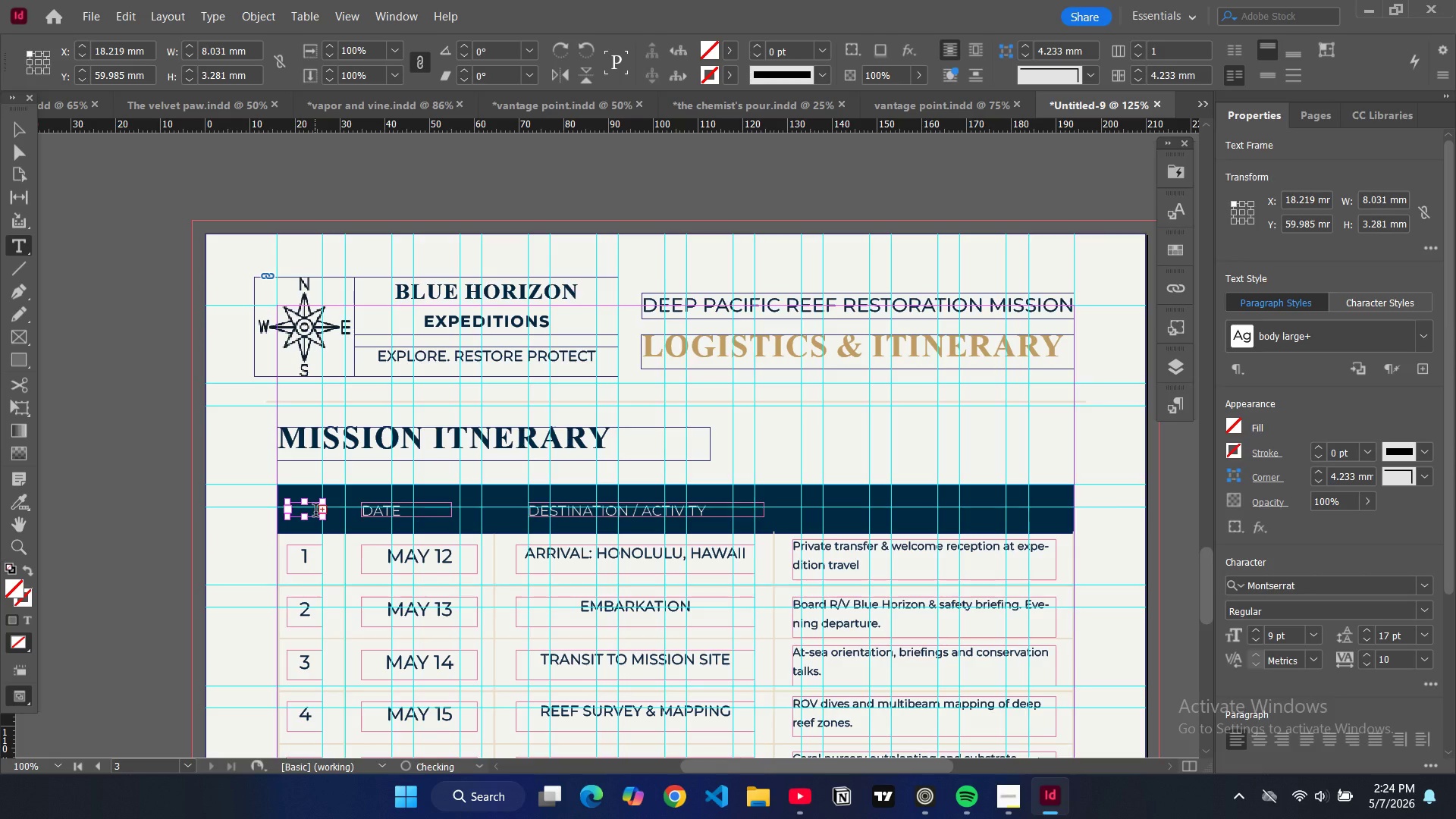 
double_click([316, 511])
 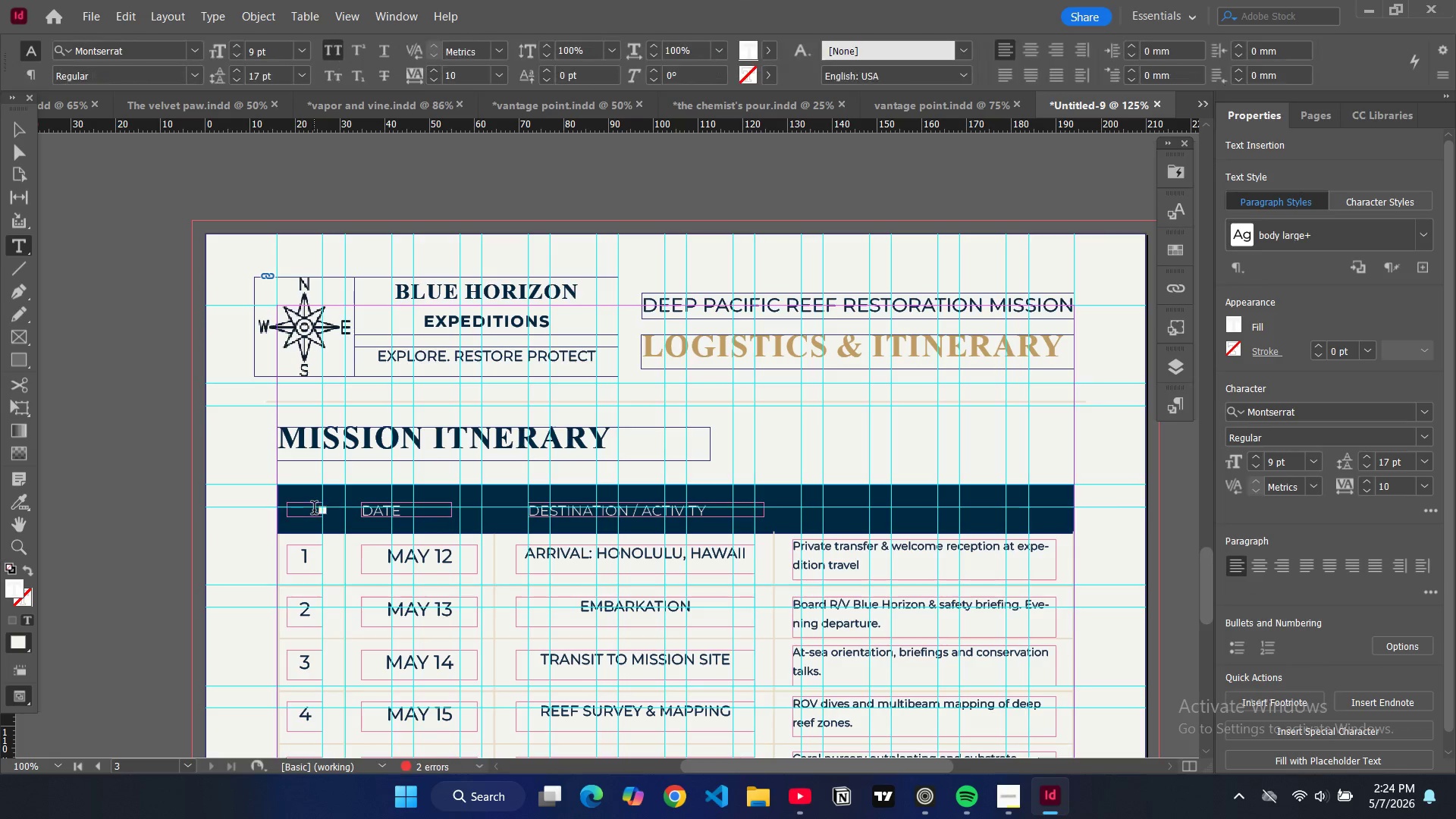 
double_click([314, 509])
 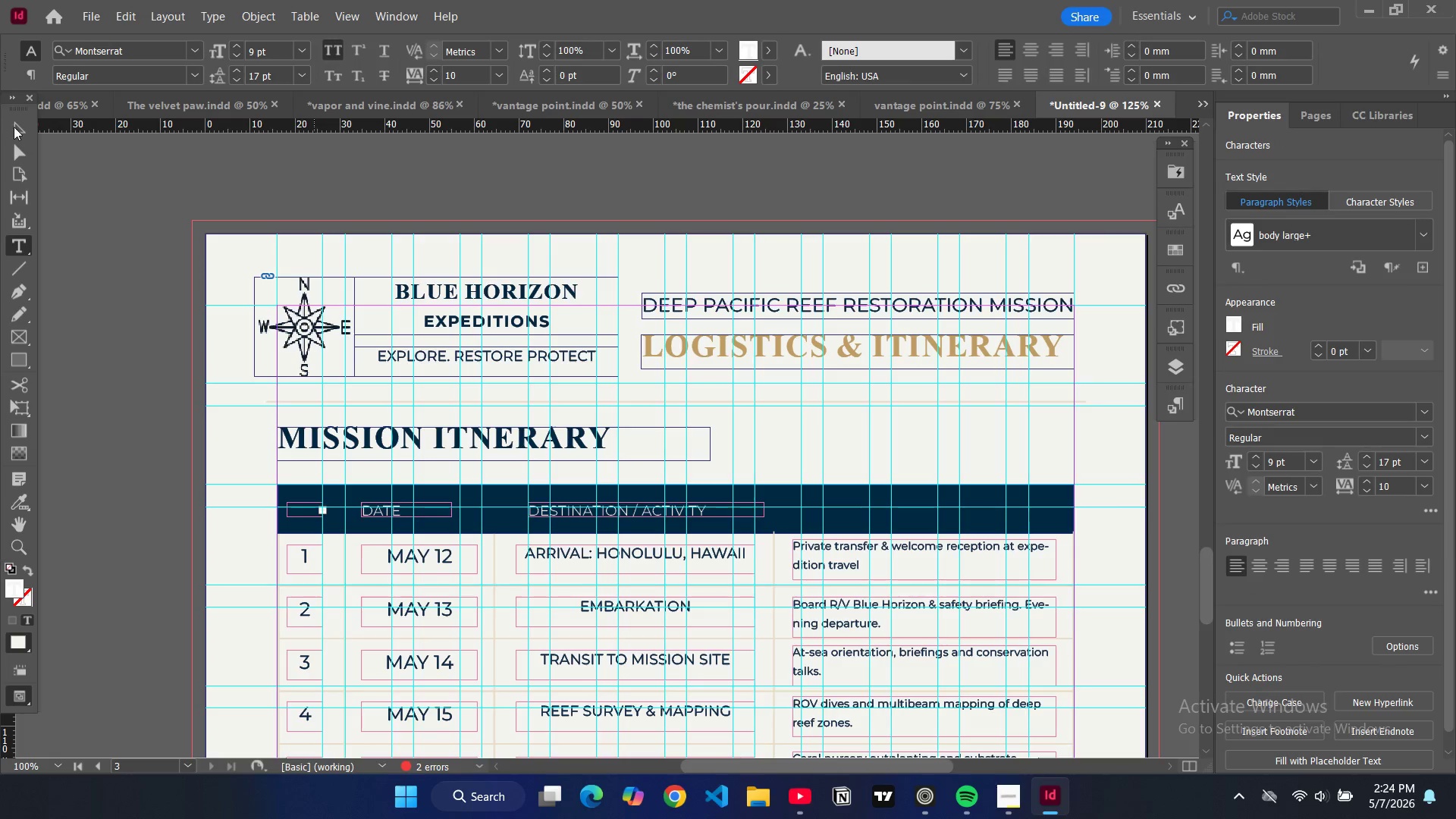 
left_click([15, 130])
 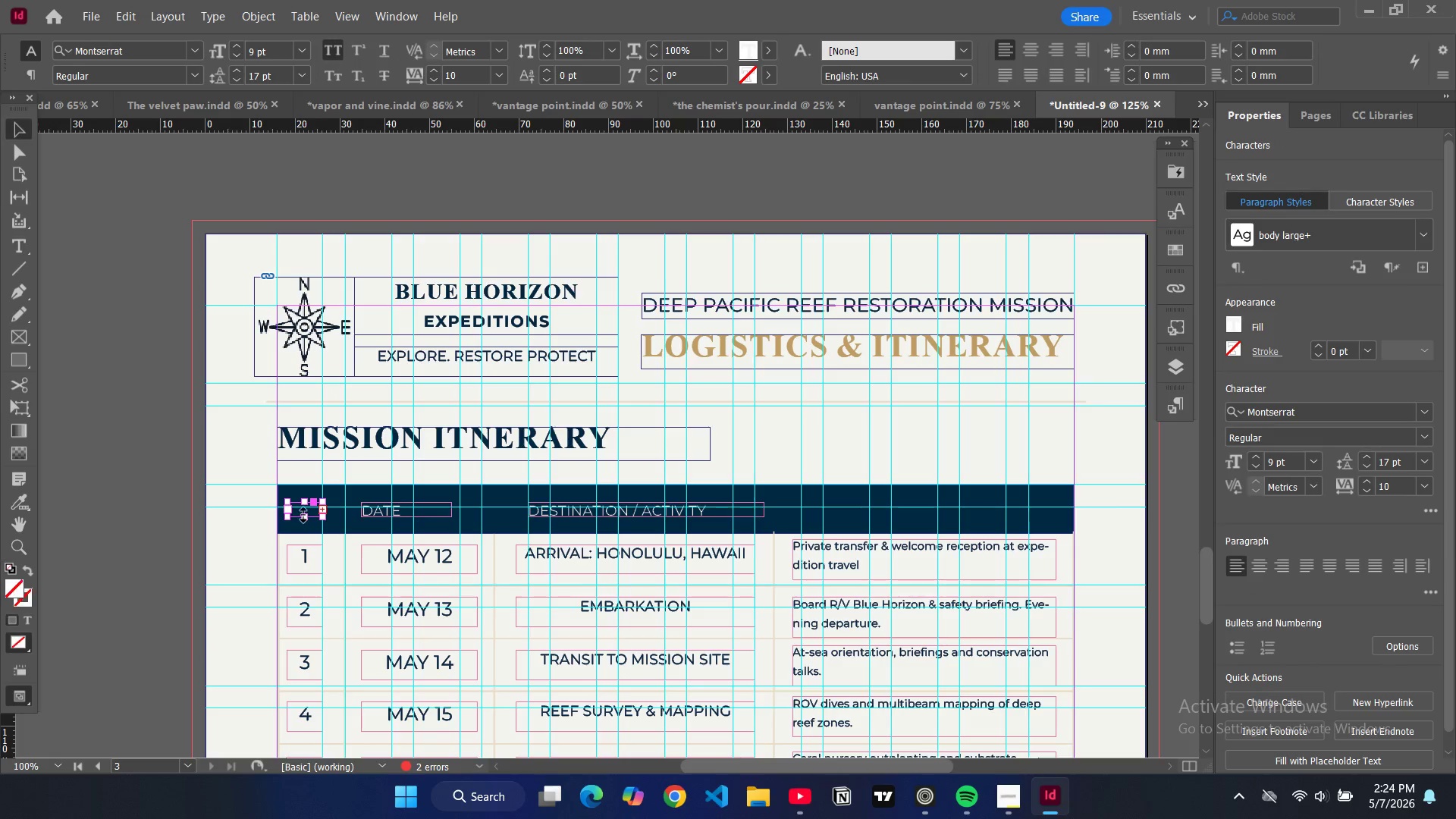 
left_click_drag(start_coordinate=[303, 517], to_coordinate=[304, 522])
 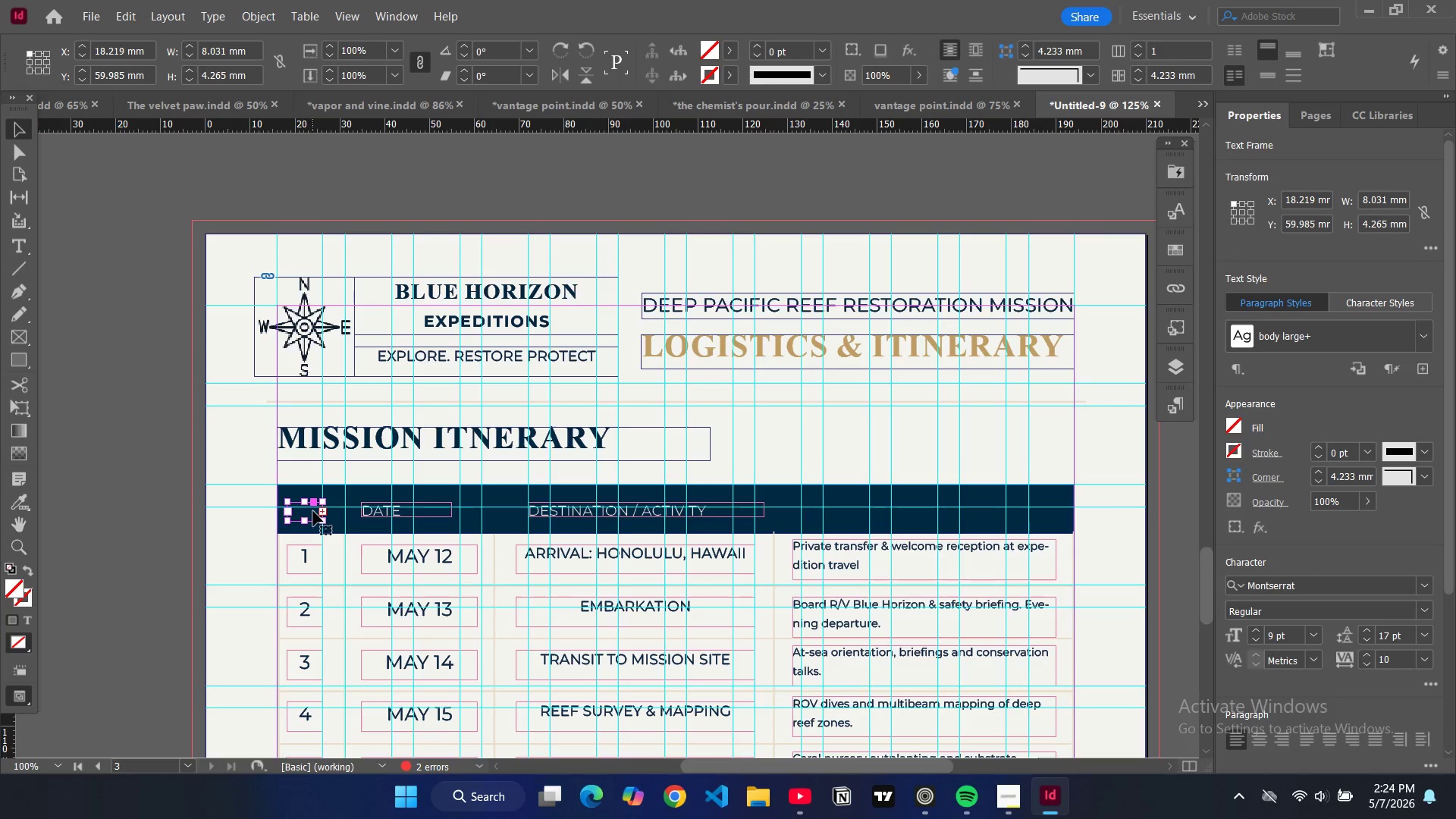 
key(Control+ControlLeft)
 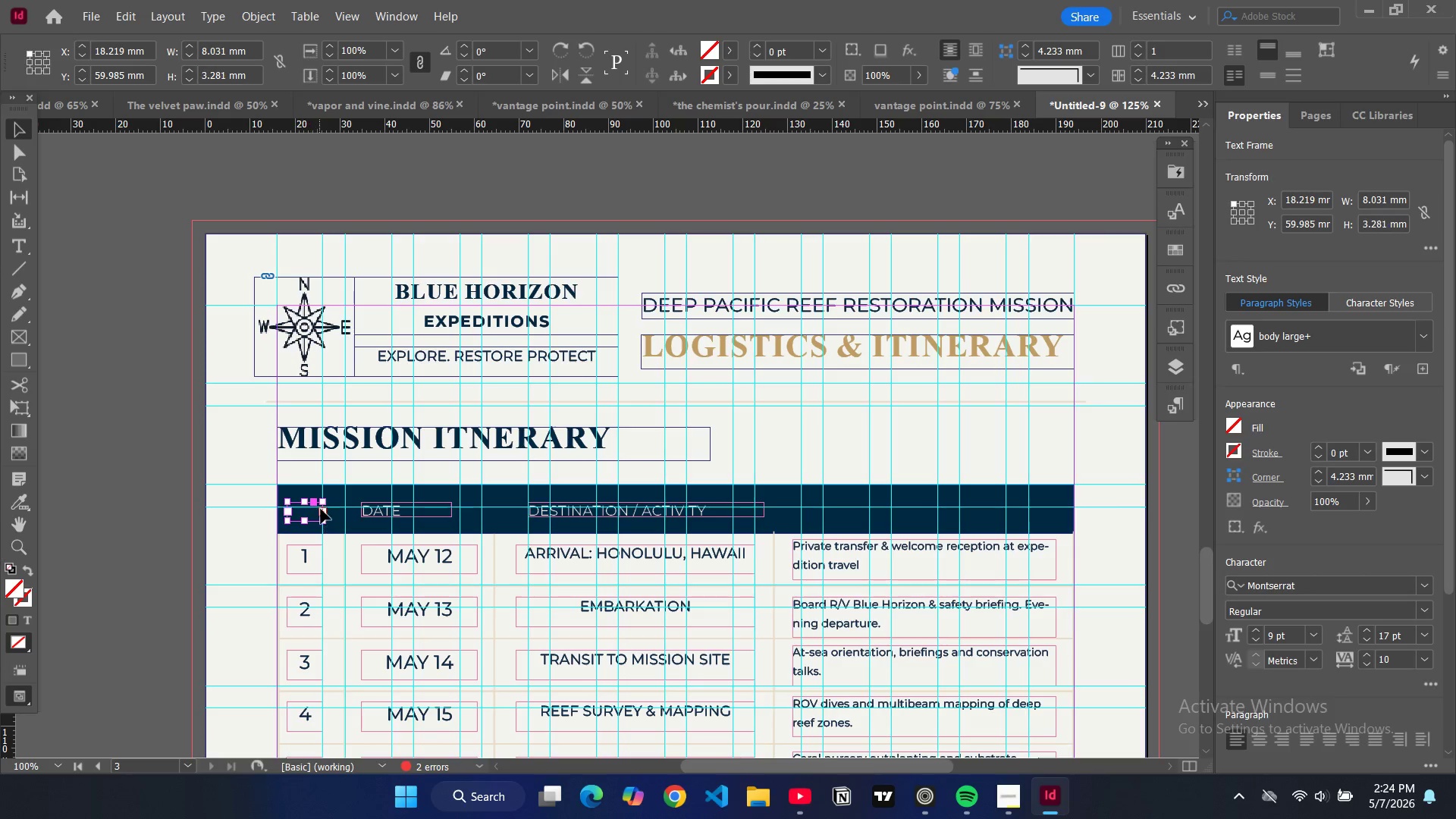 
key(Control+Z)
 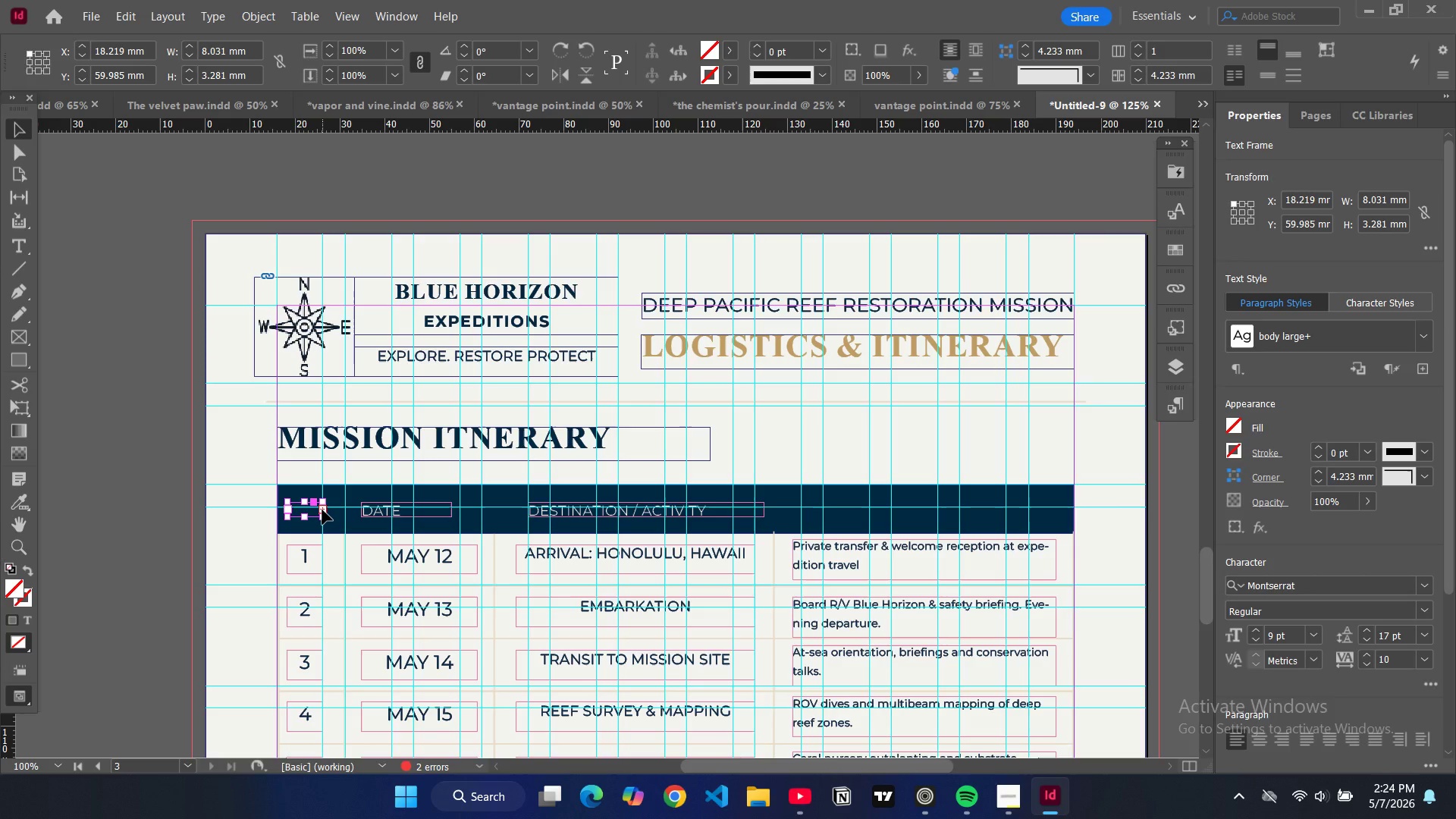 
left_click_drag(start_coordinate=[322, 510], to_coordinate=[328, 513])
 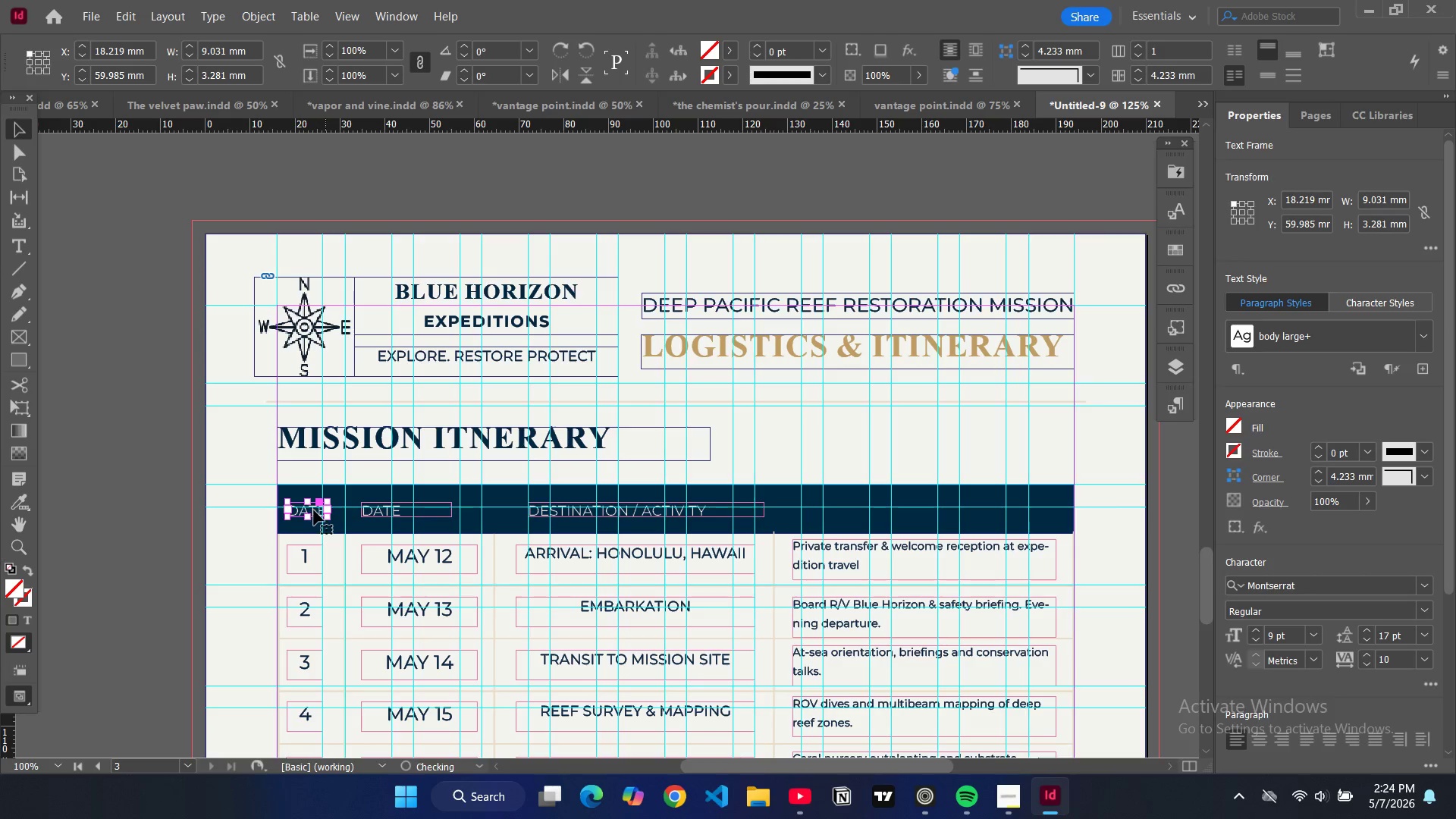 
left_click([314, 510])
 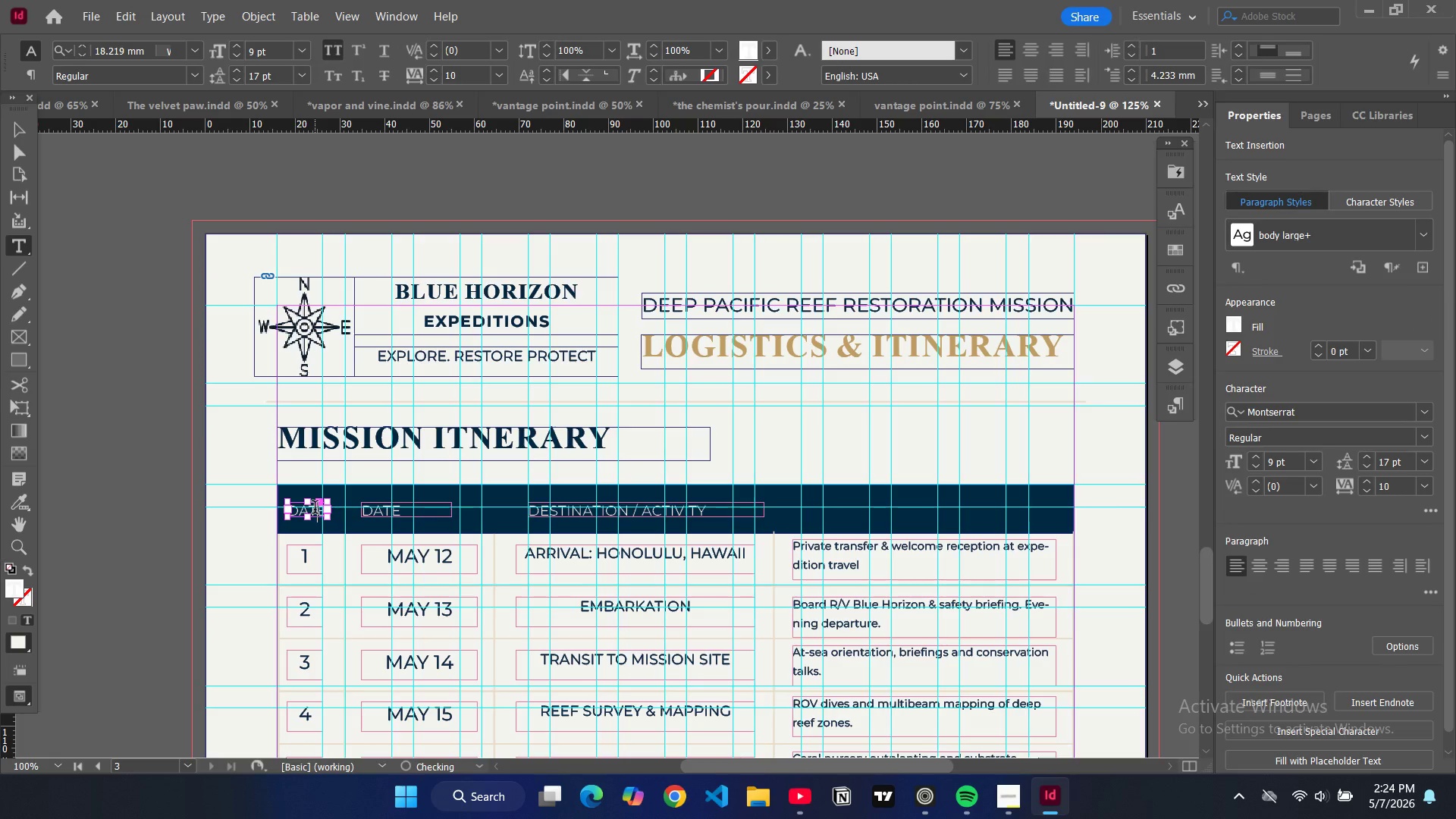 
key(Control+ControlLeft)
 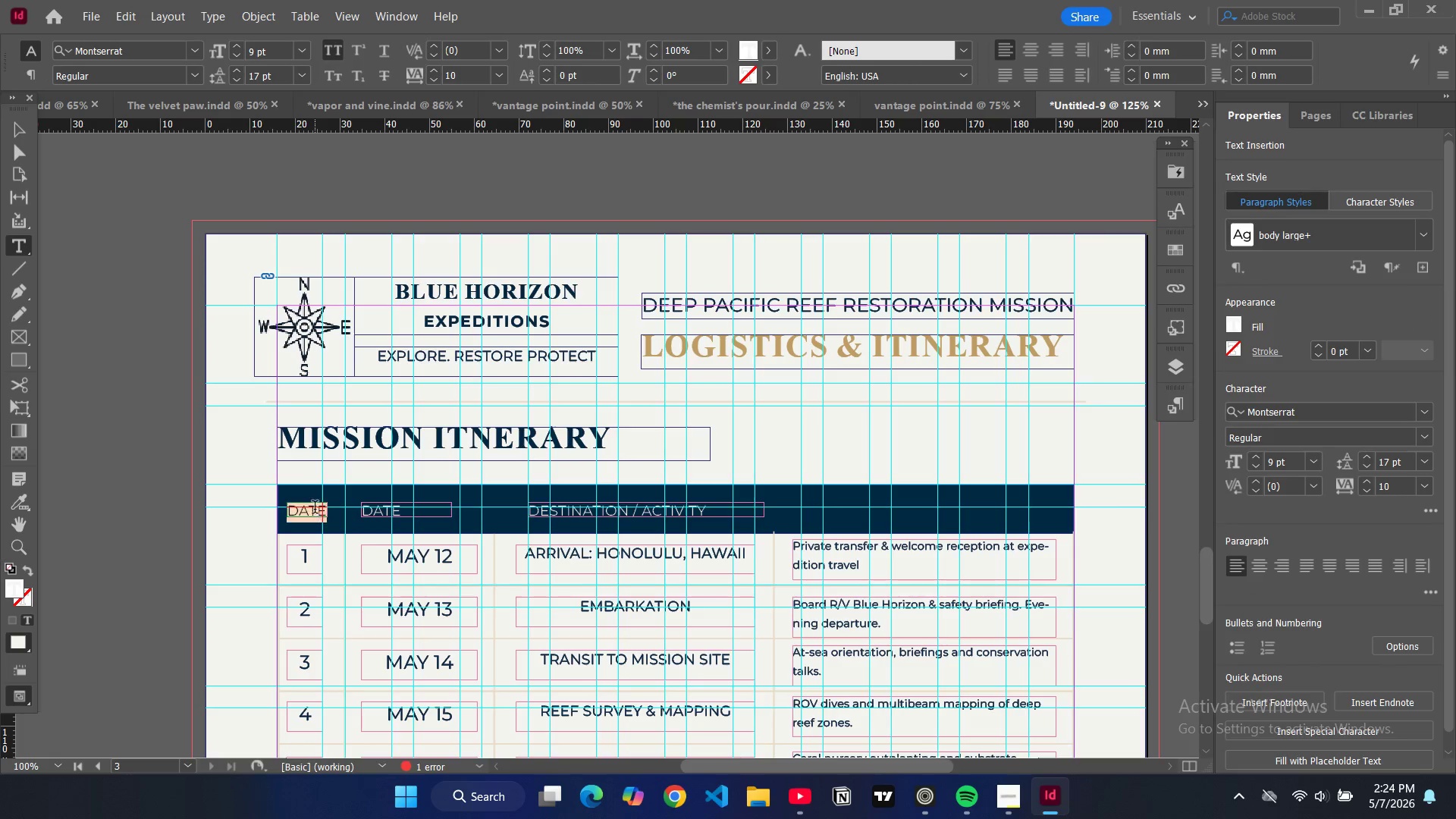 
key(Control+A)
 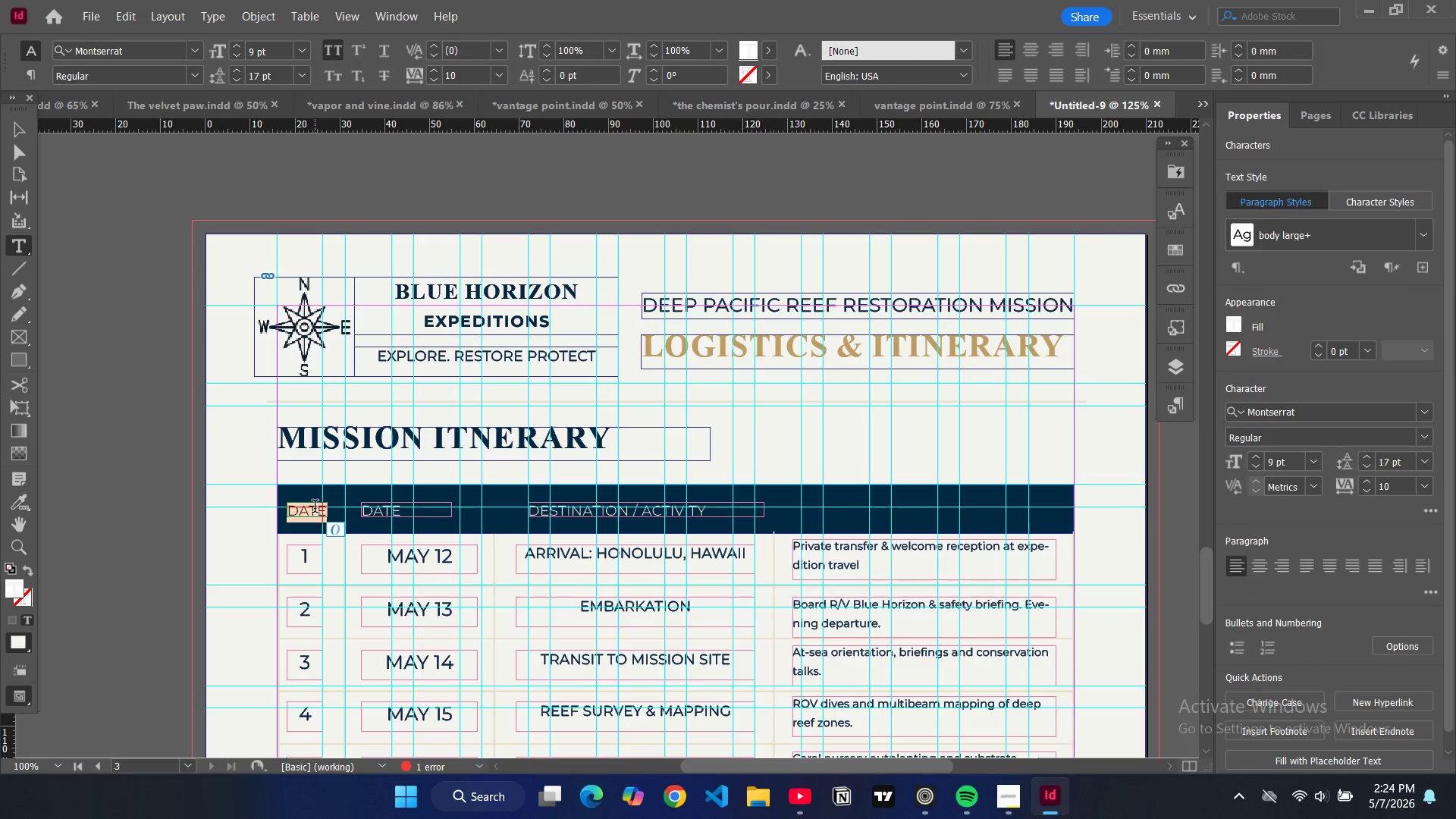 
type(day)
 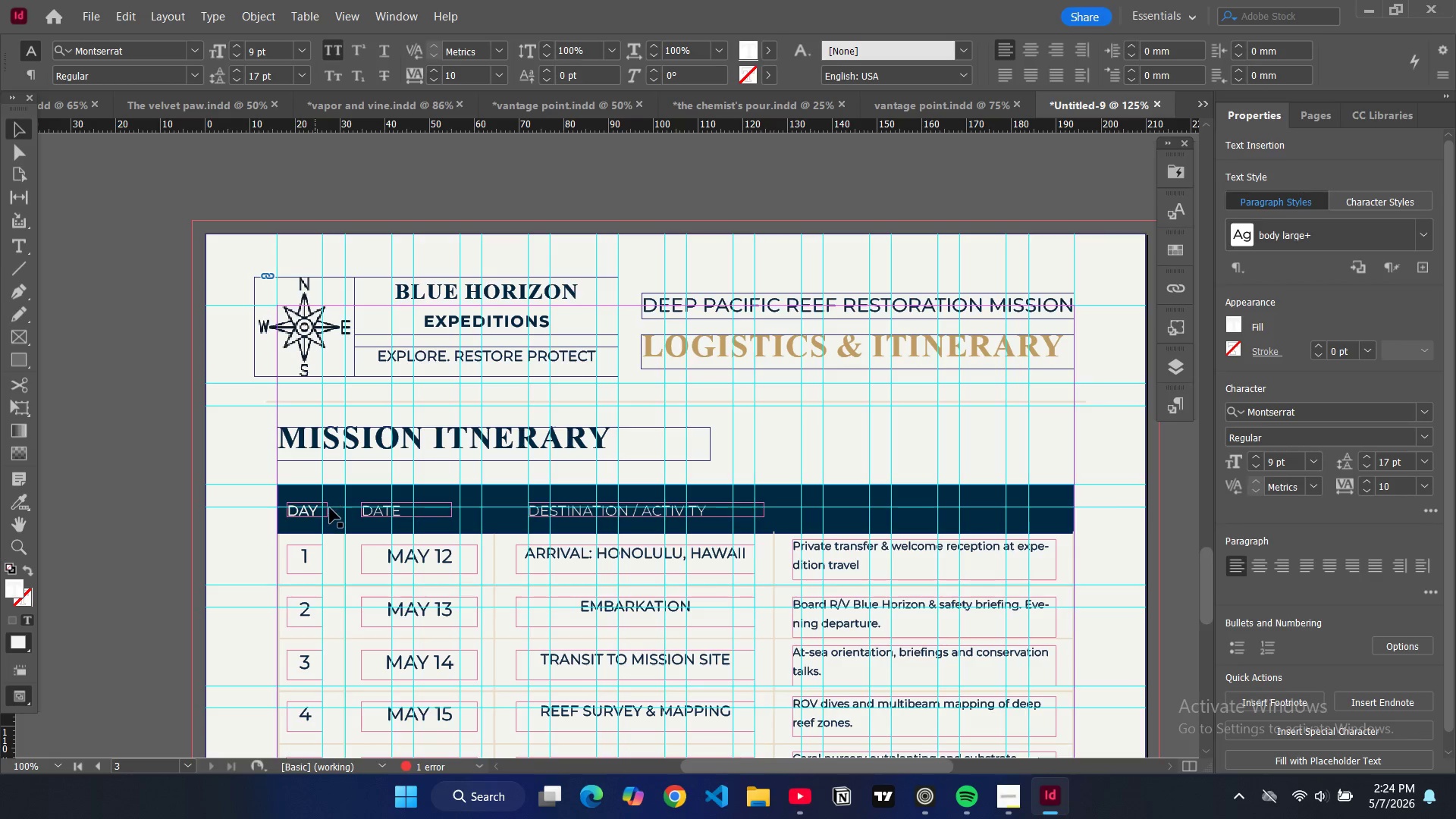 
left_click_drag(start_coordinate=[328, 510], to_coordinate=[322, 507])
 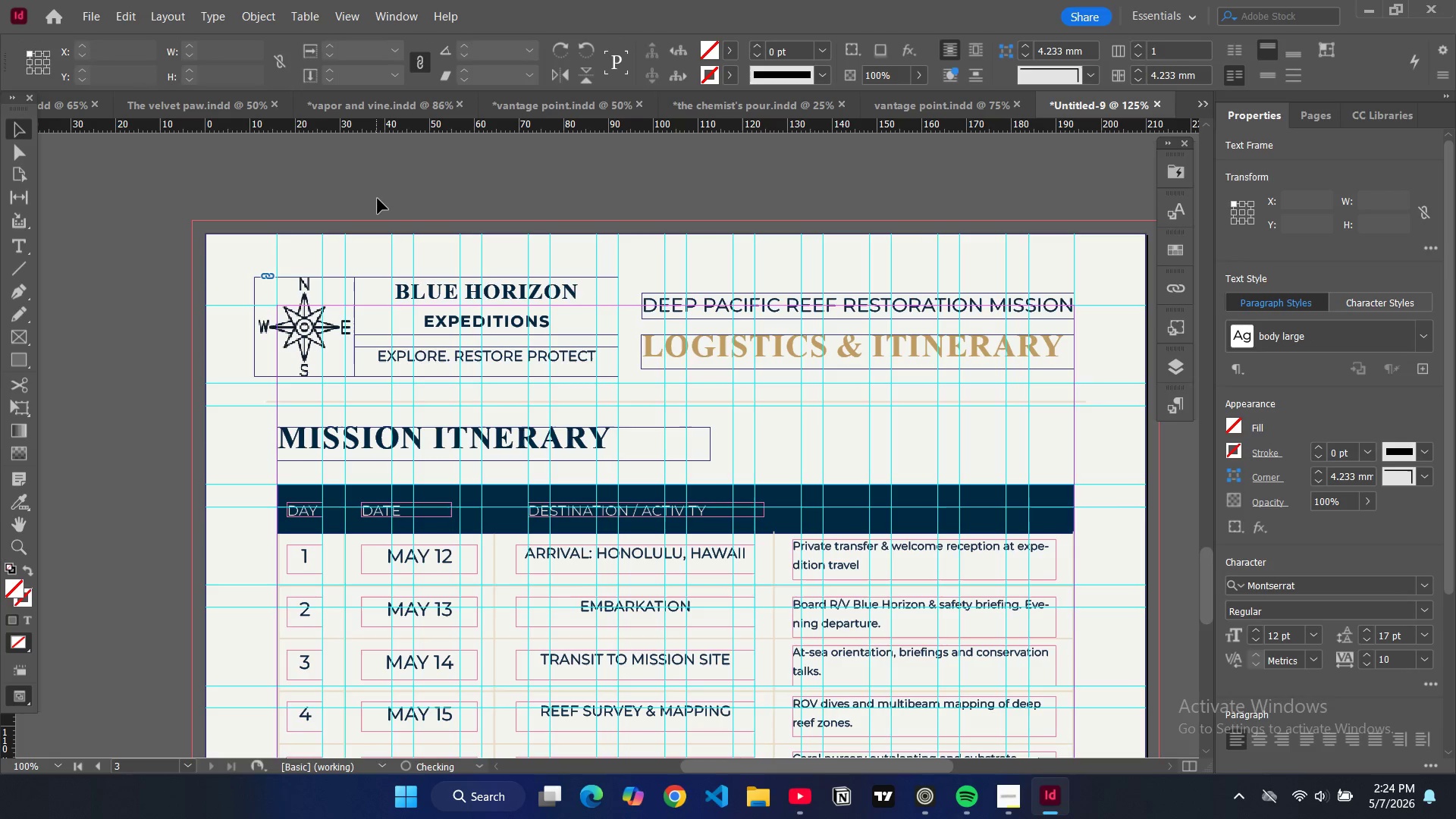 
key(W)
 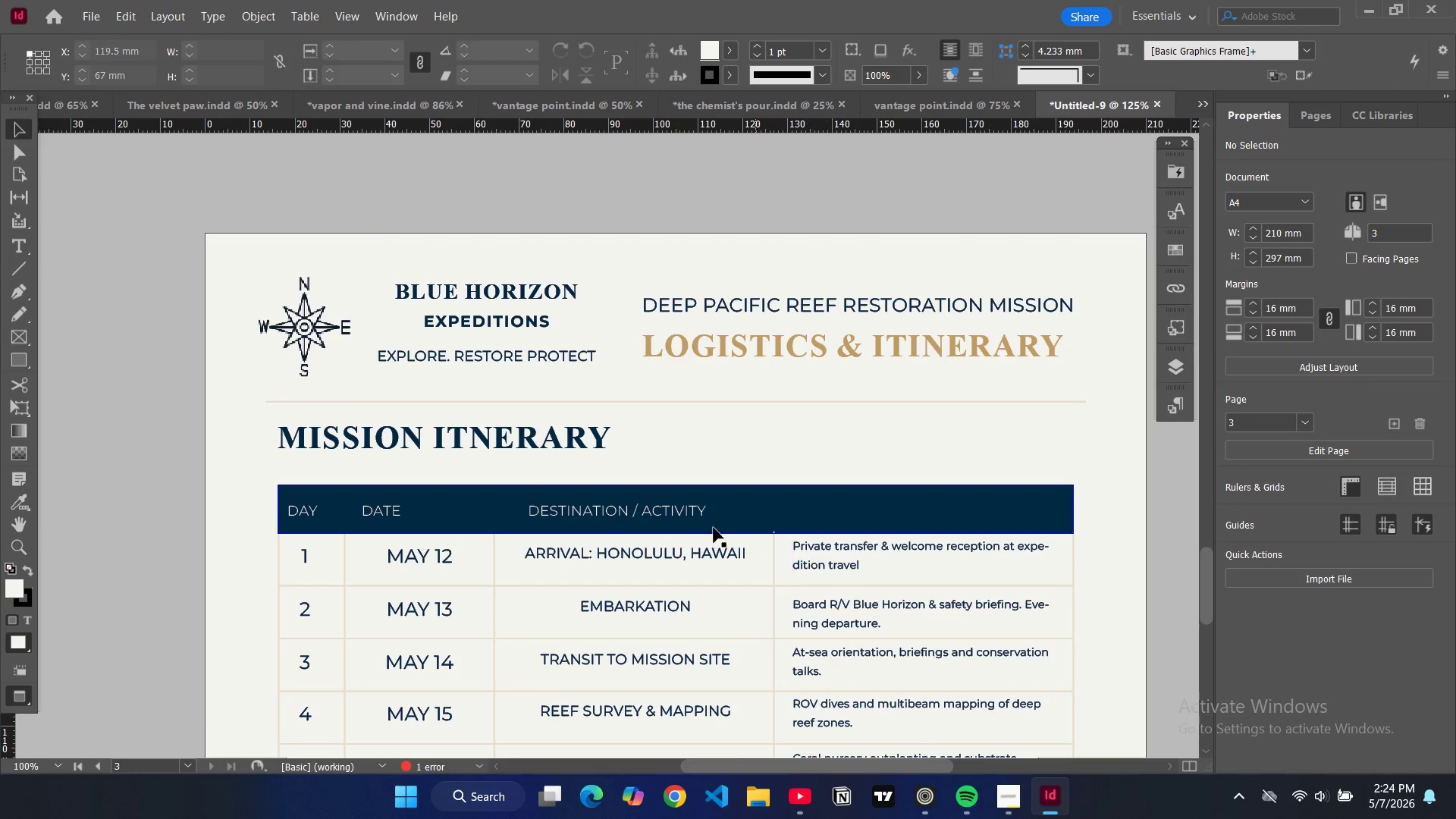 
key(W)
 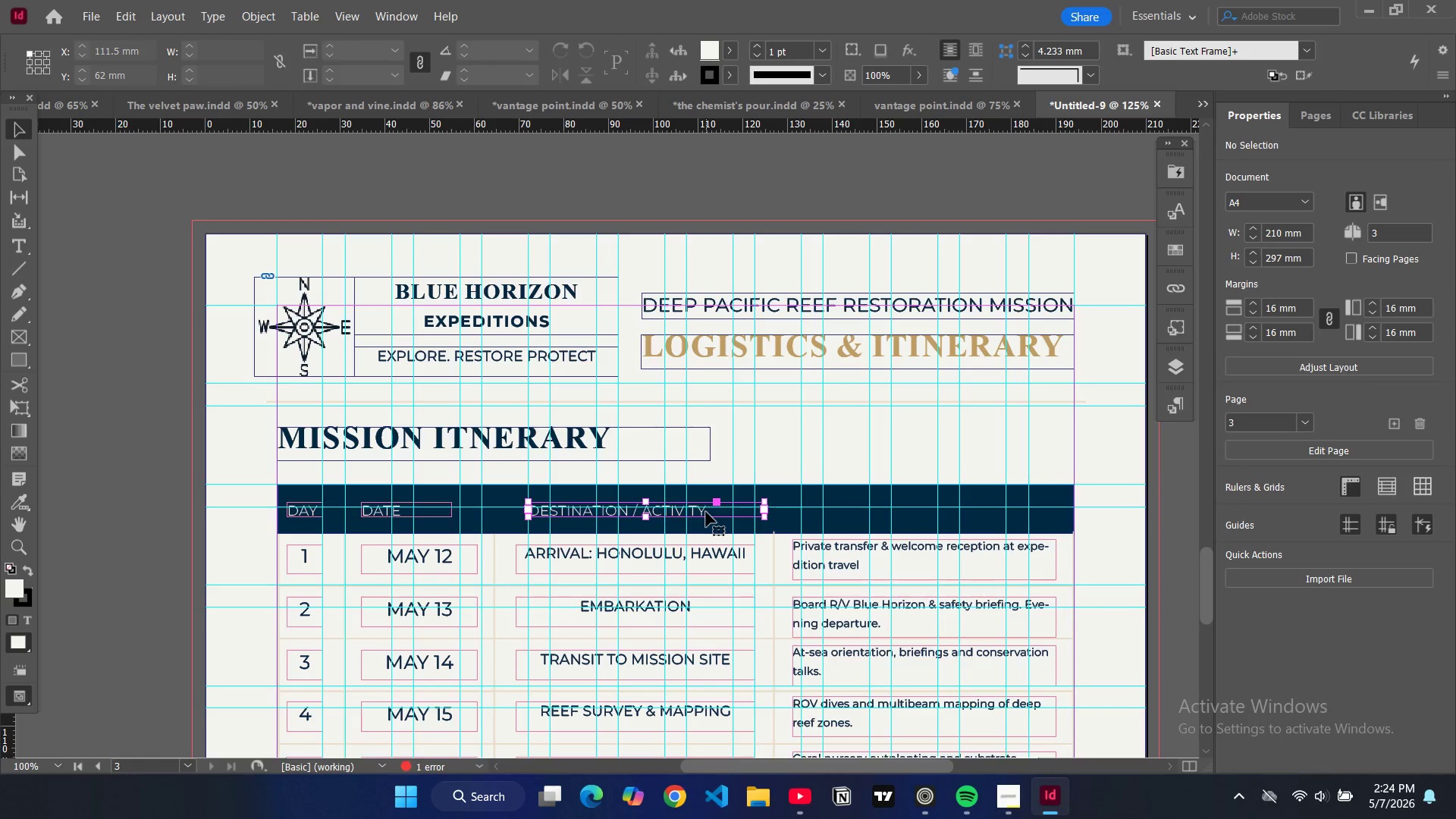 
key(Control+C)
 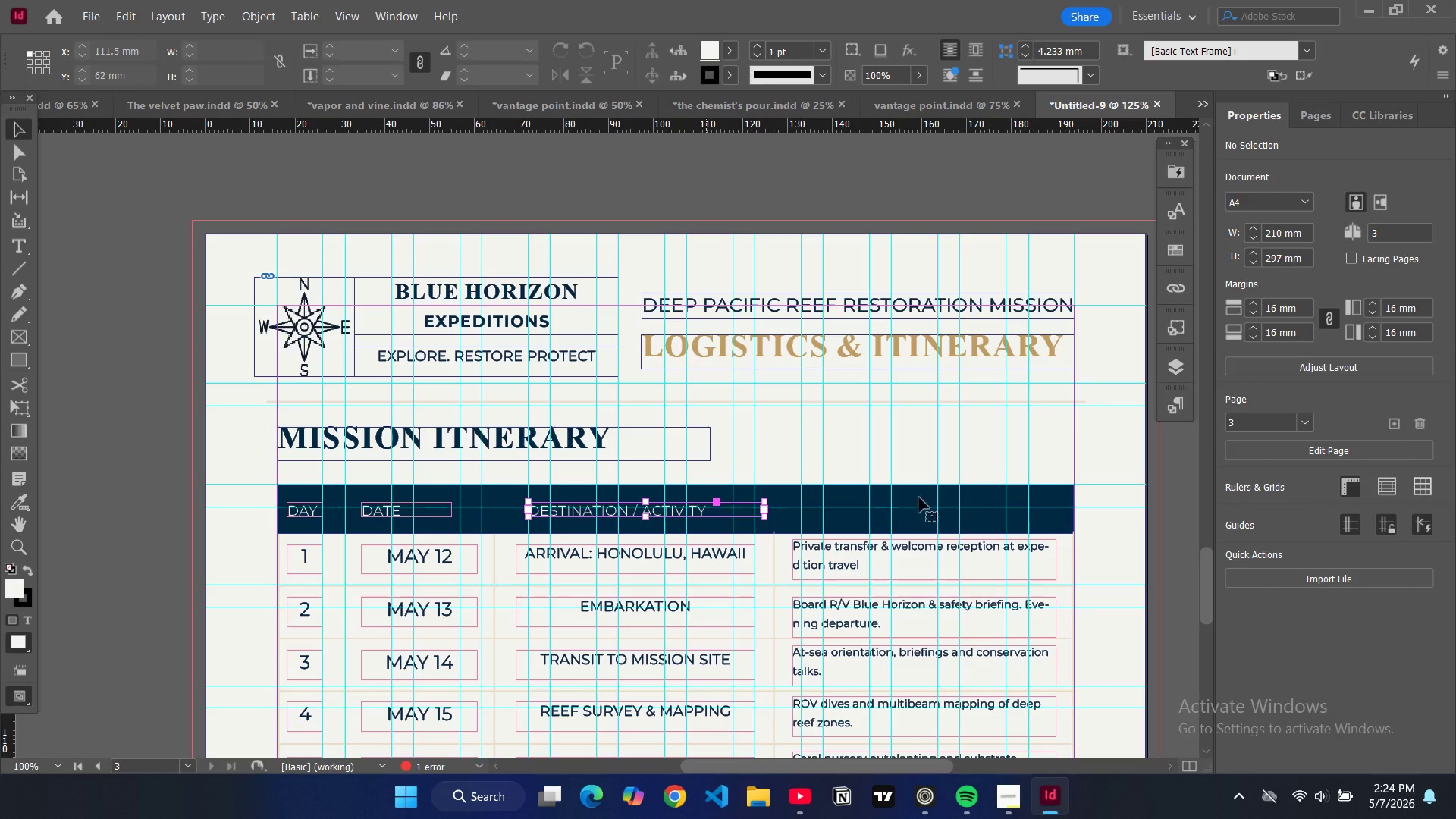 
key(Control+V)
 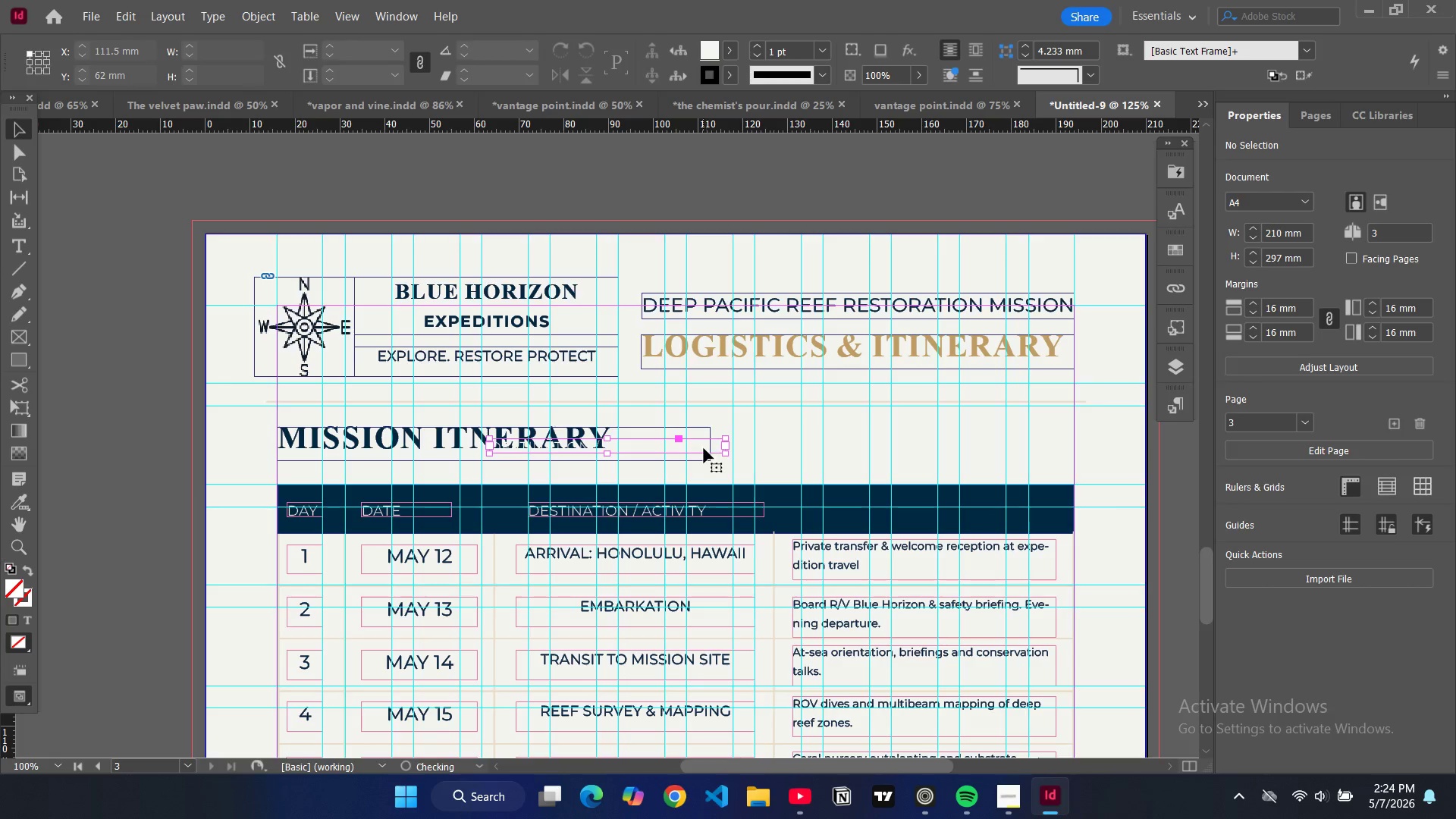 
left_click_drag(start_coordinate=[702, 446], to_coordinate=[1015, 507])
 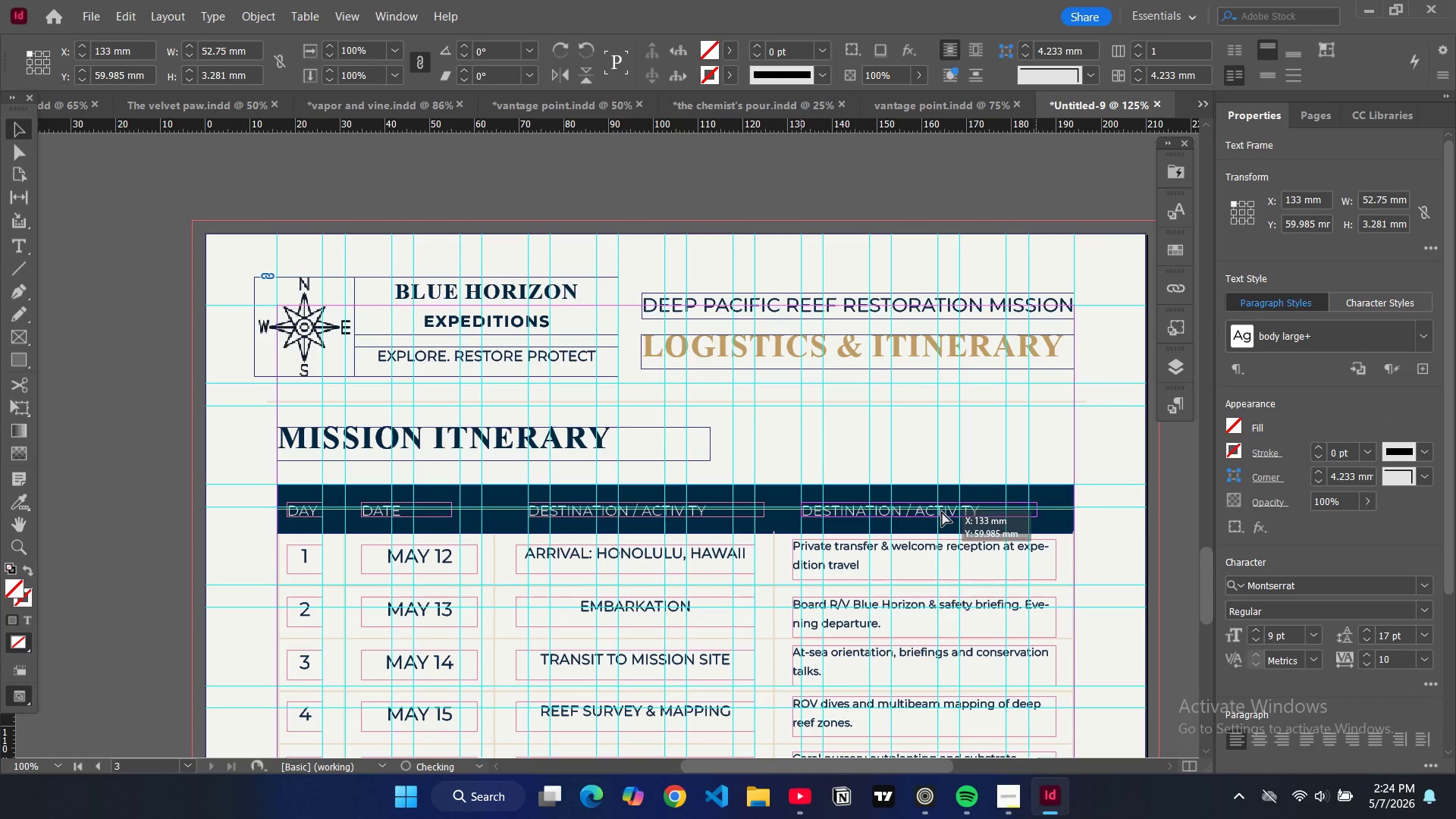 
wait(8.72)
 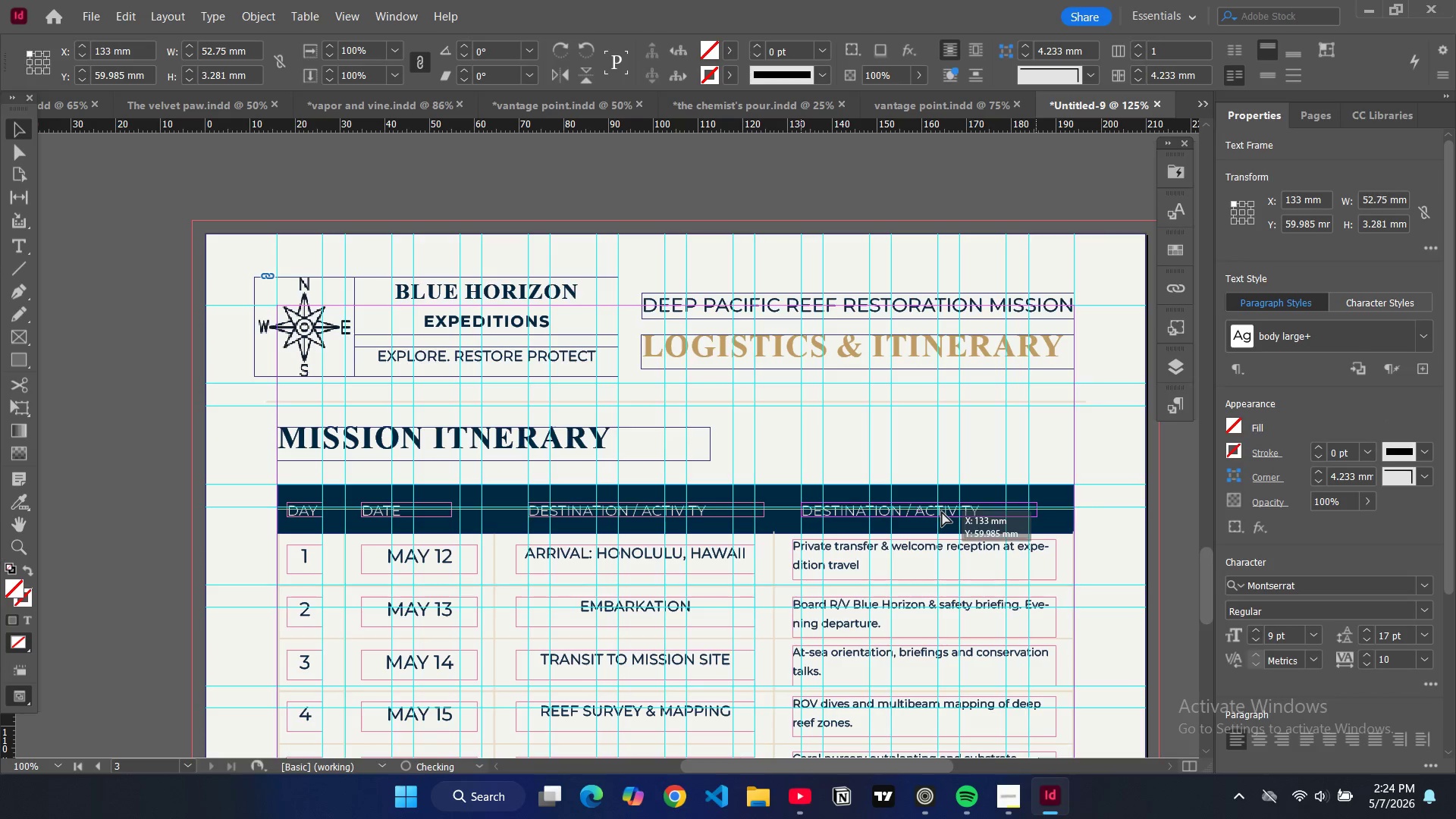 
double_click([881, 508])
 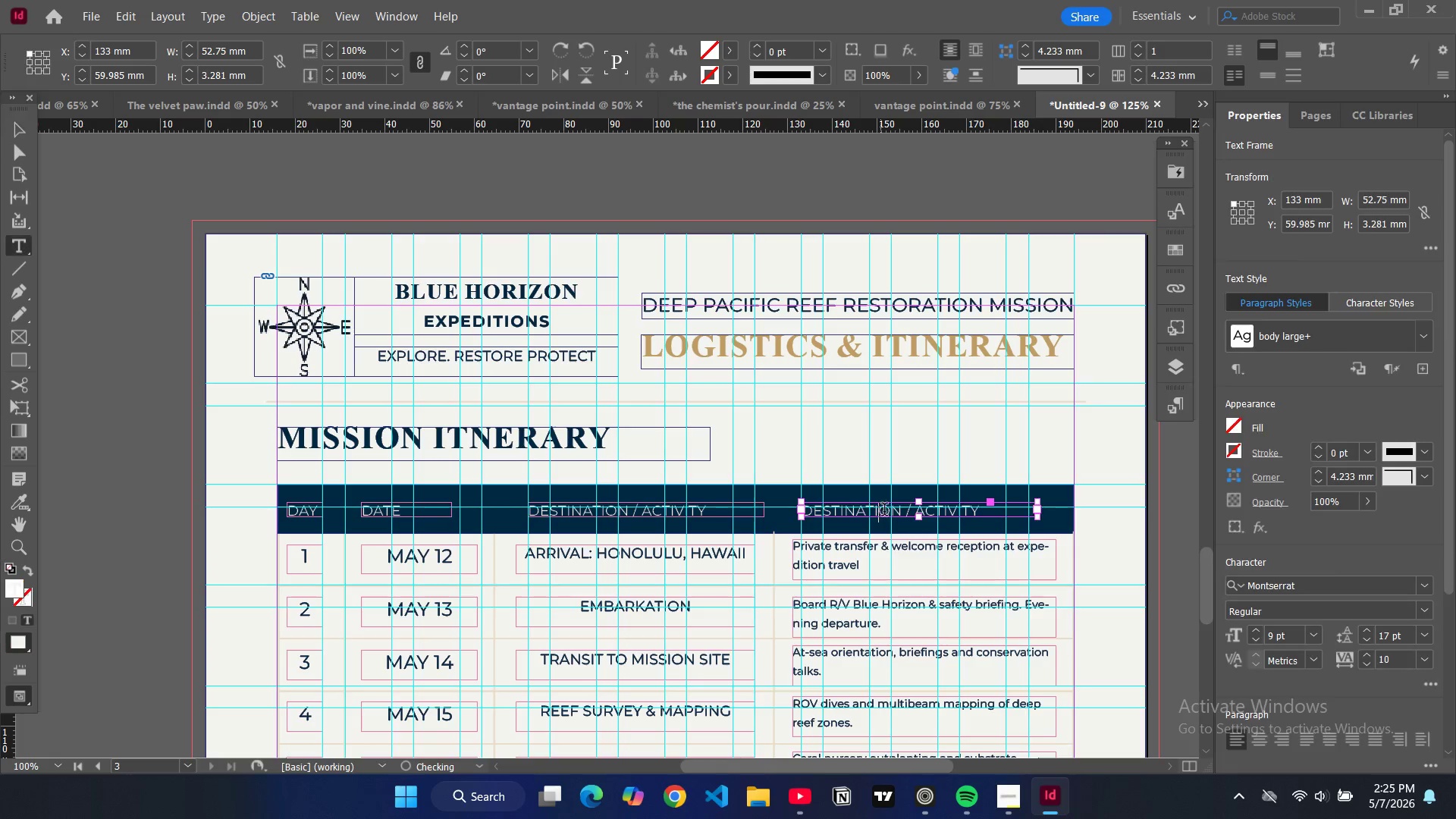 
key(Control+A)
 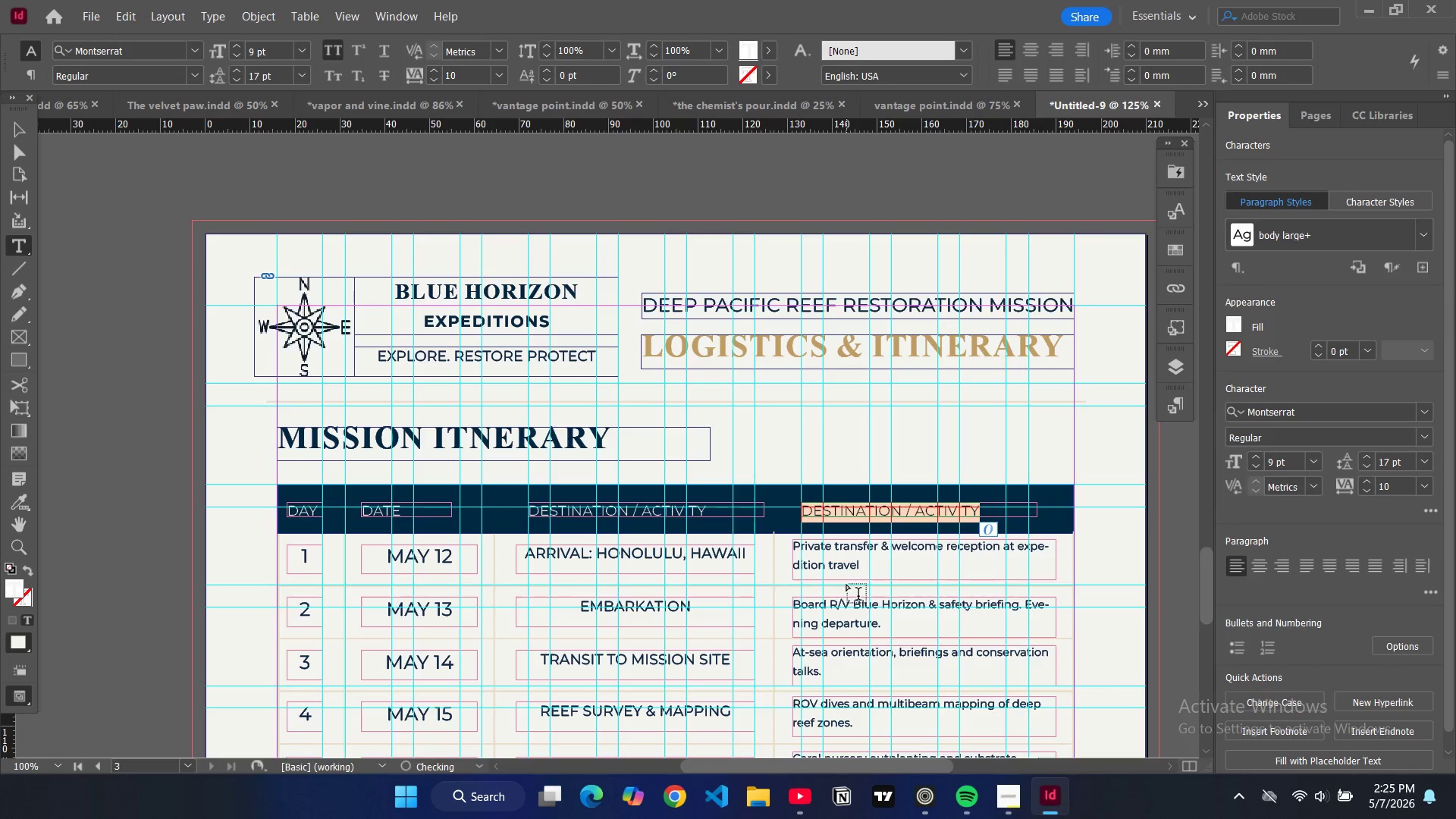 
type(details)
 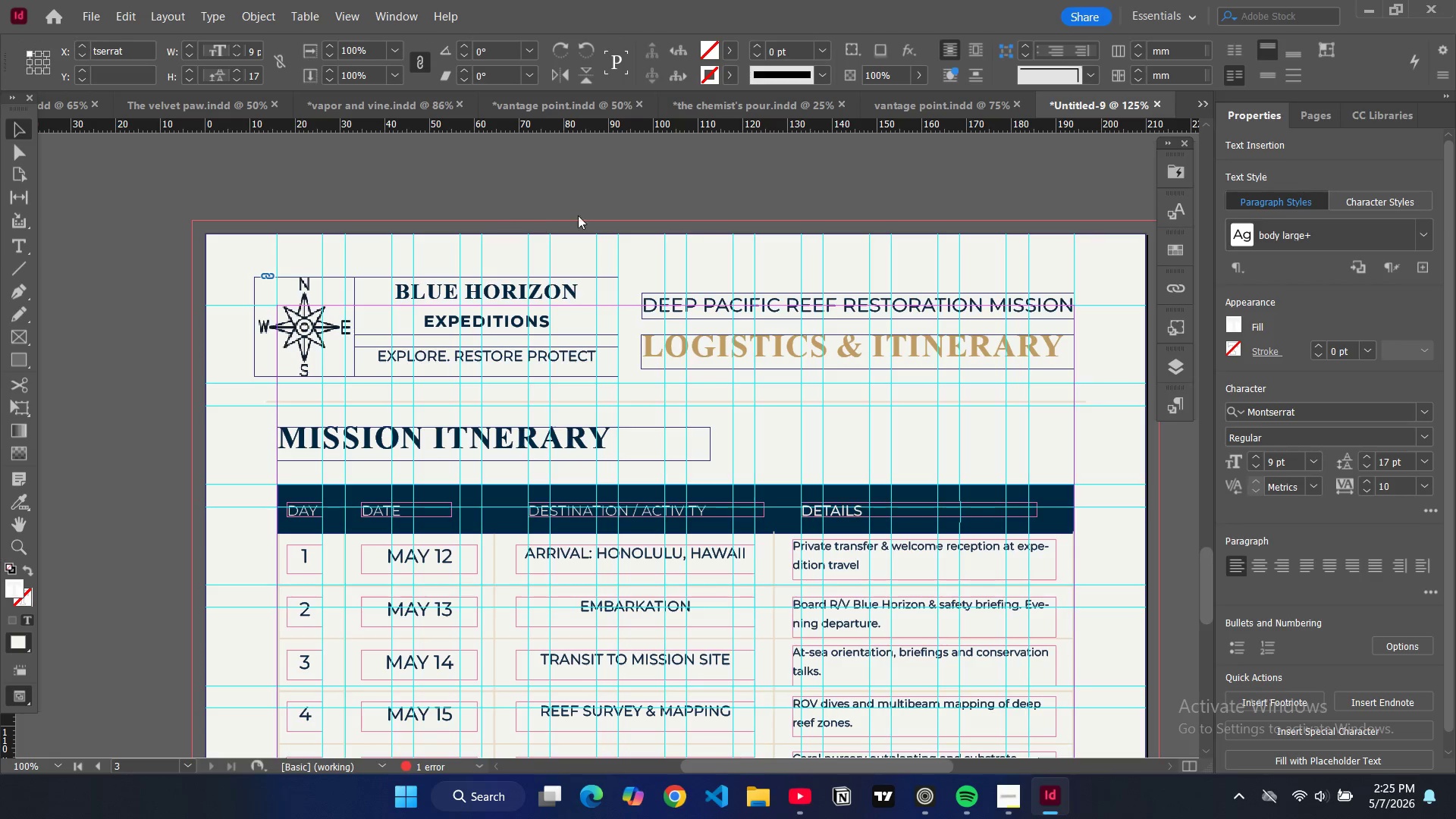 
wait(5.38)
 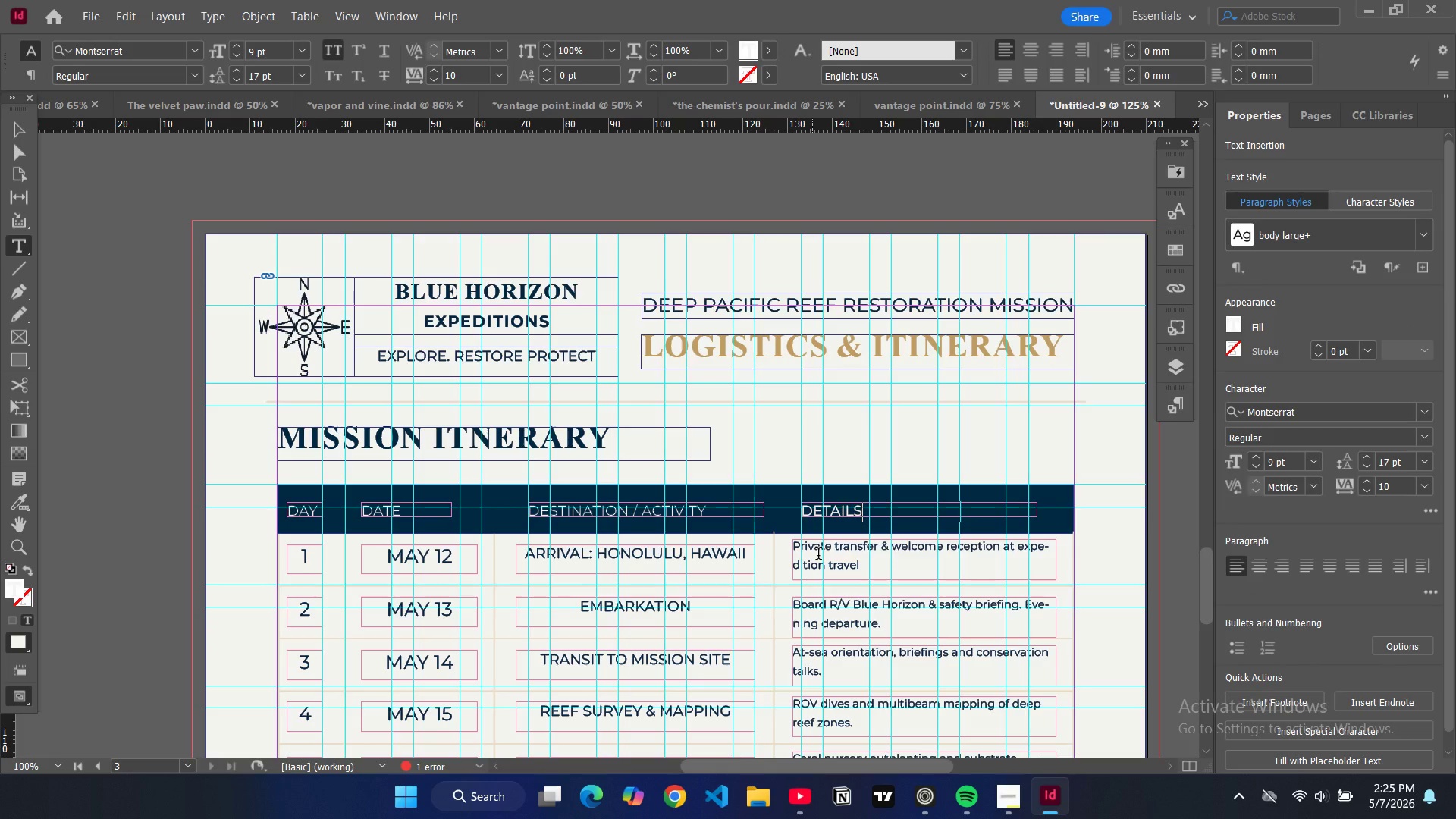 
key(Control+Minus)
 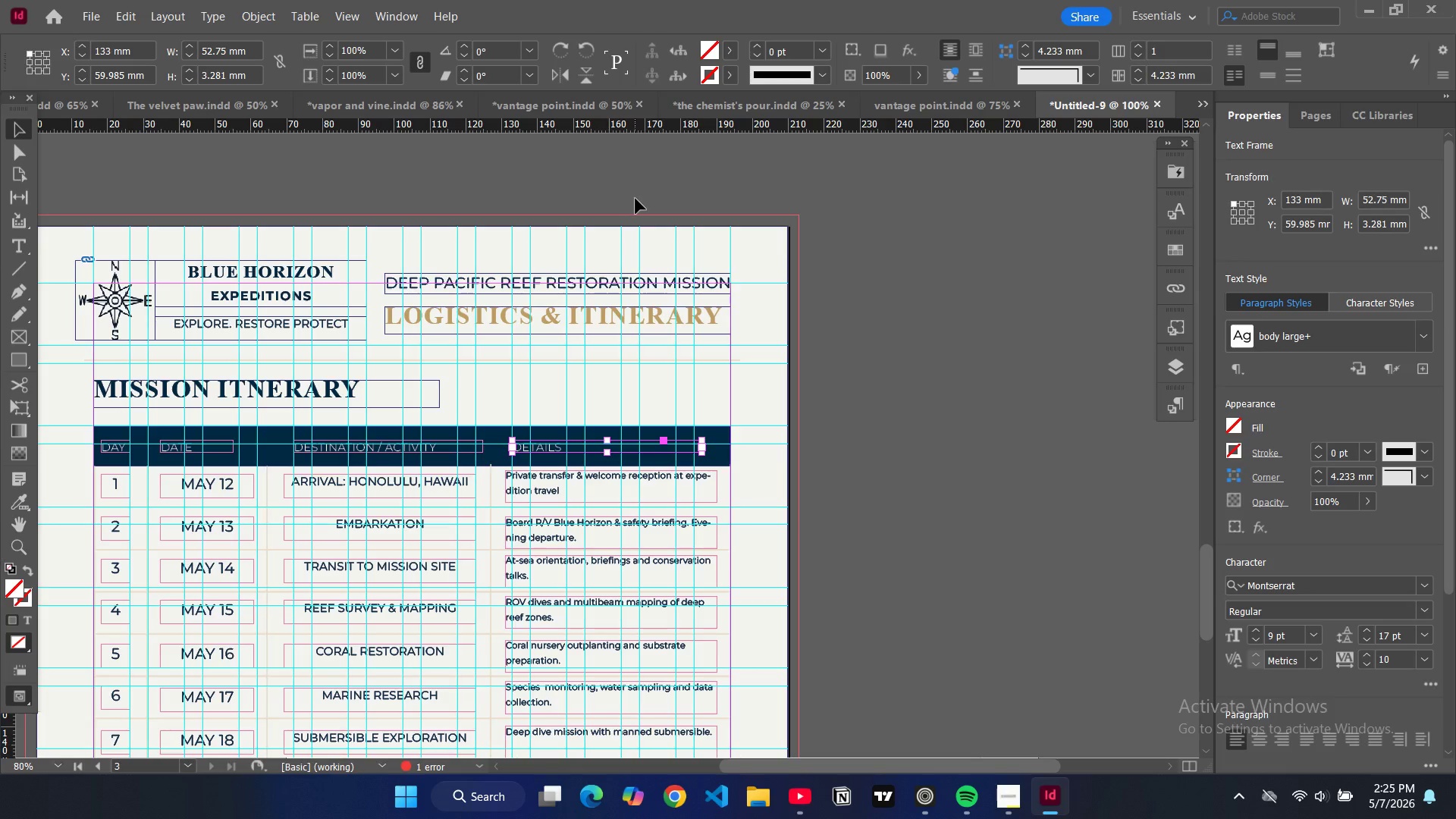 
key(Control+ControlRight)
 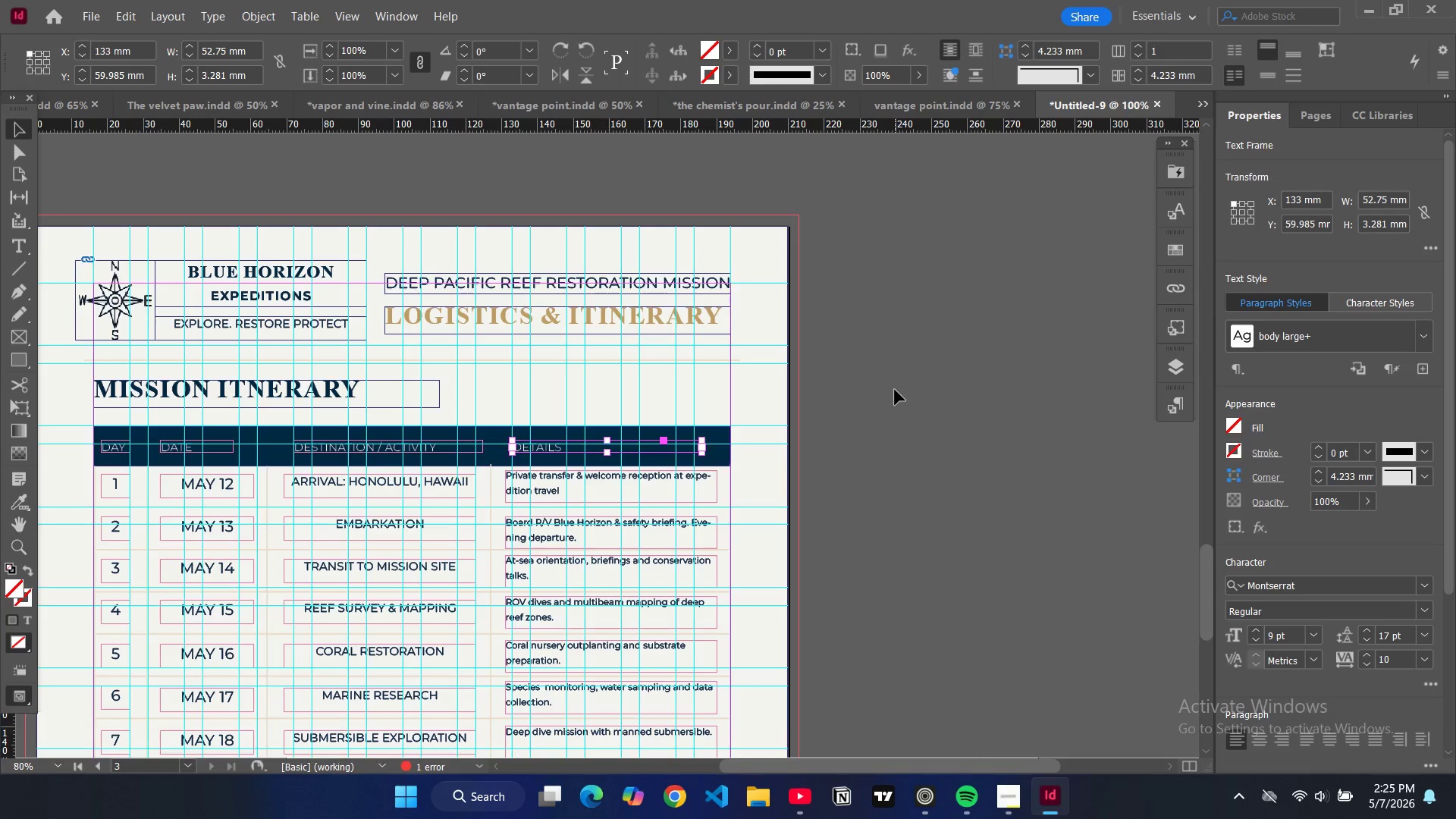 
hold_key(key=ControlLeft, duration=0.34)
 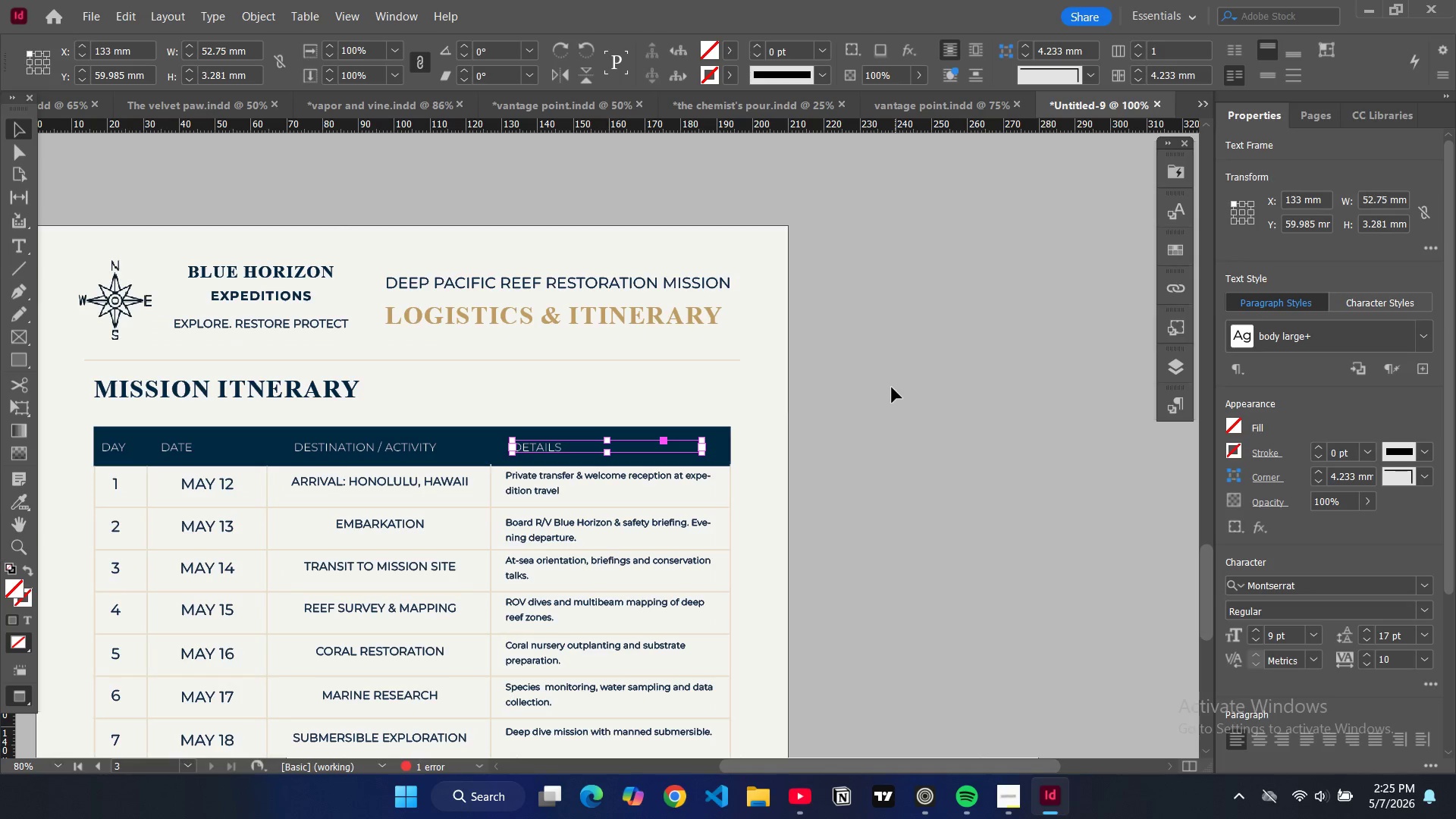 
key(W)
 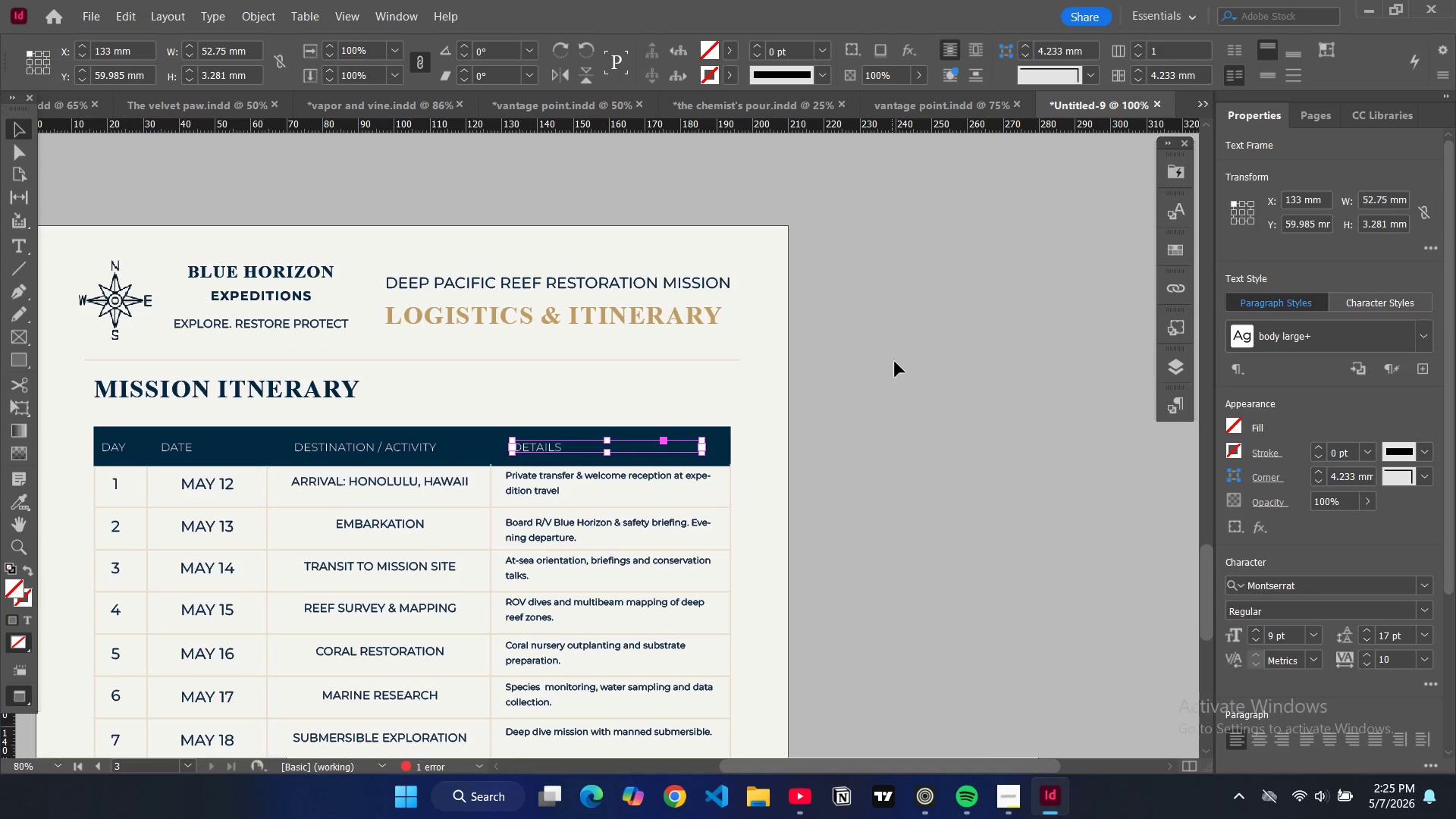 